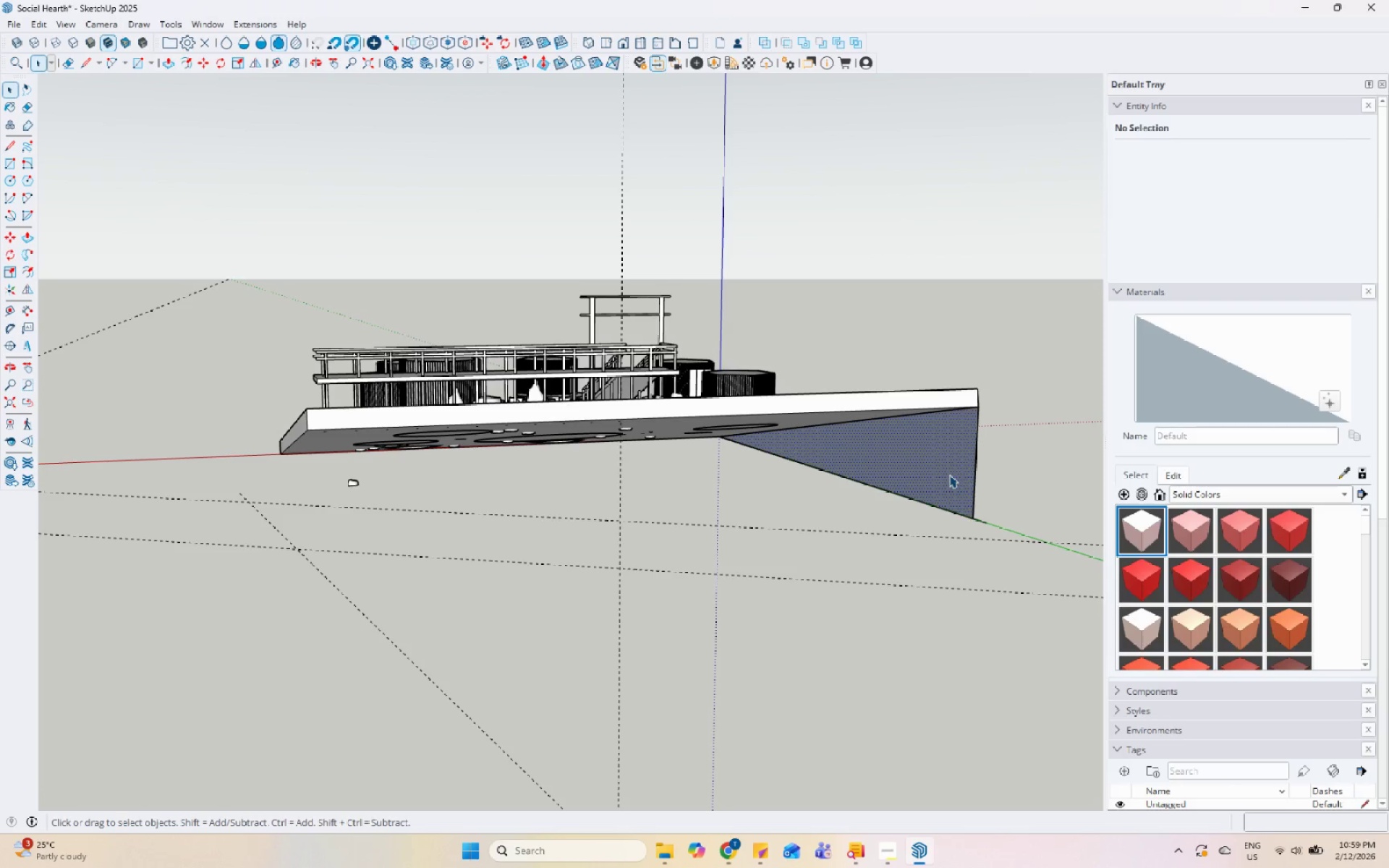 
key(P)
 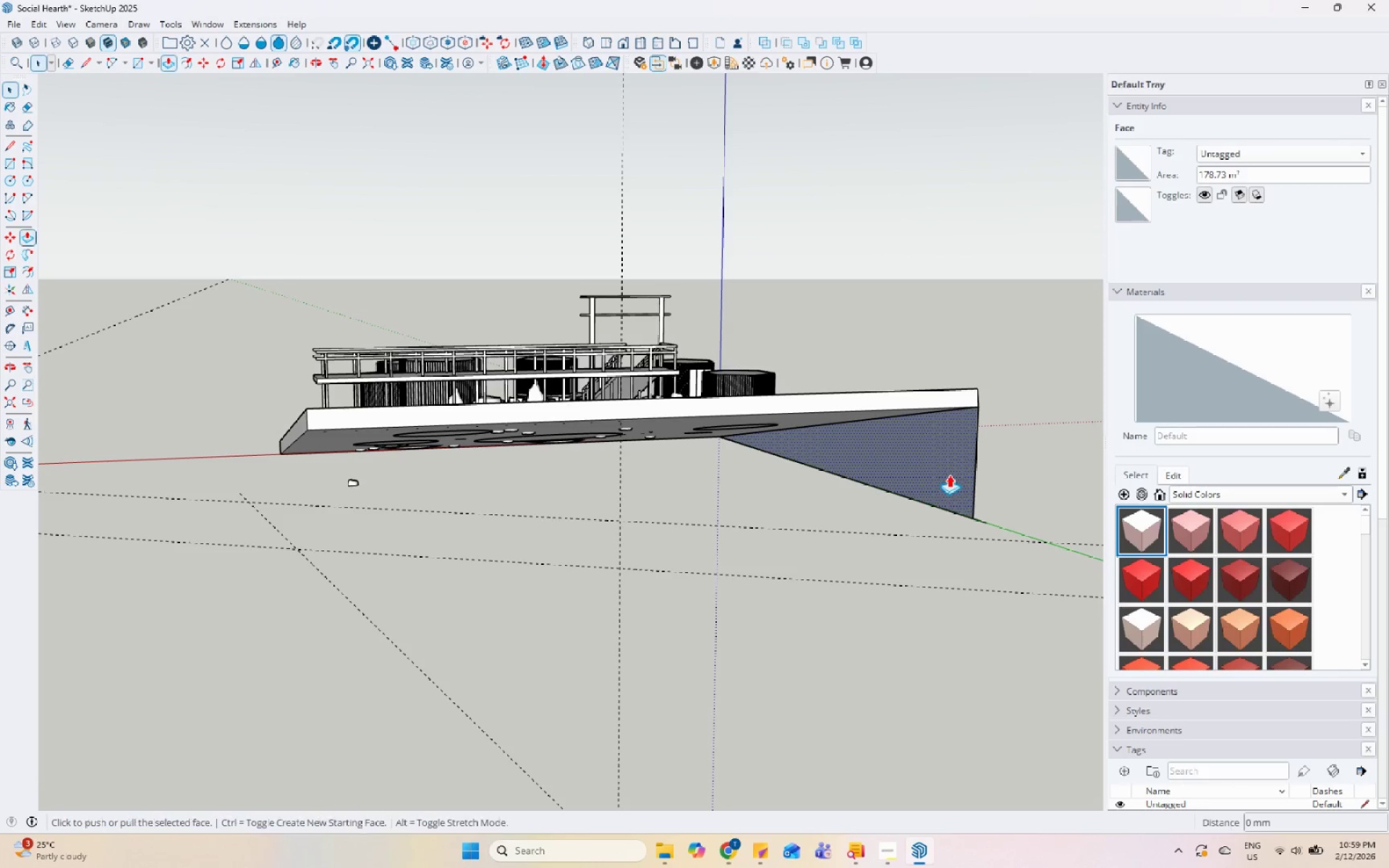 
left_click([949, 475])
 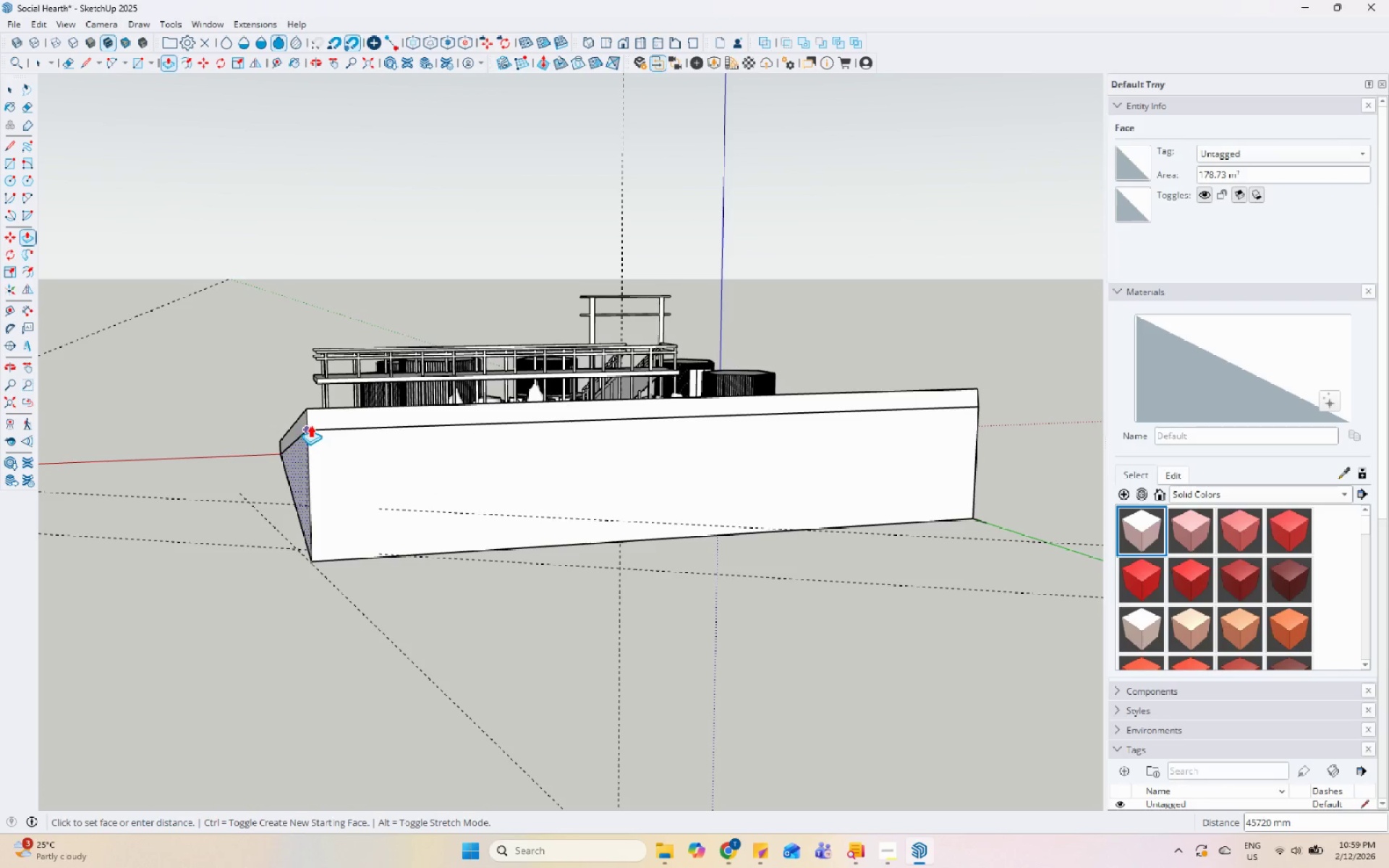 
key(Space)
 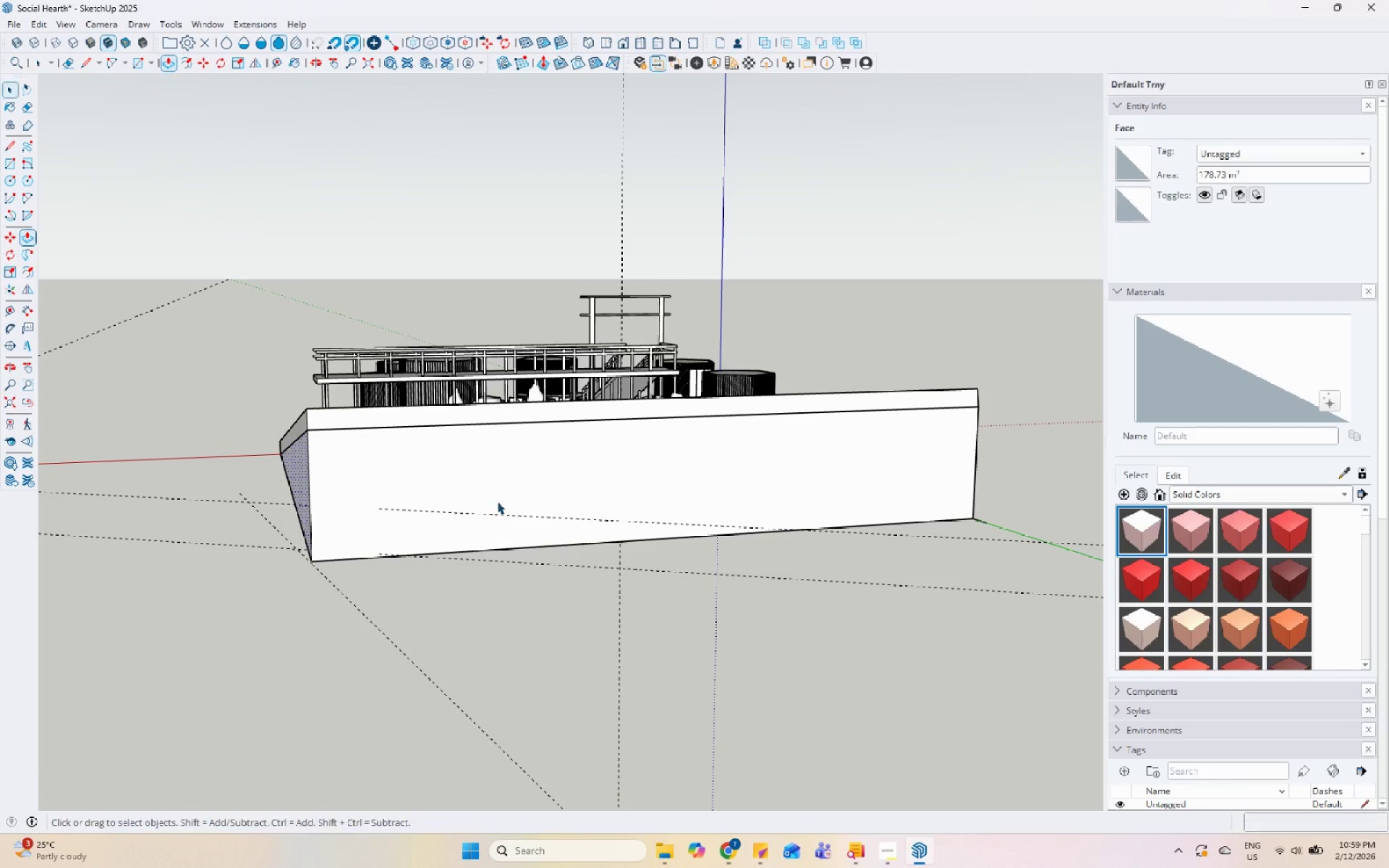 
left_click([497, 496])
 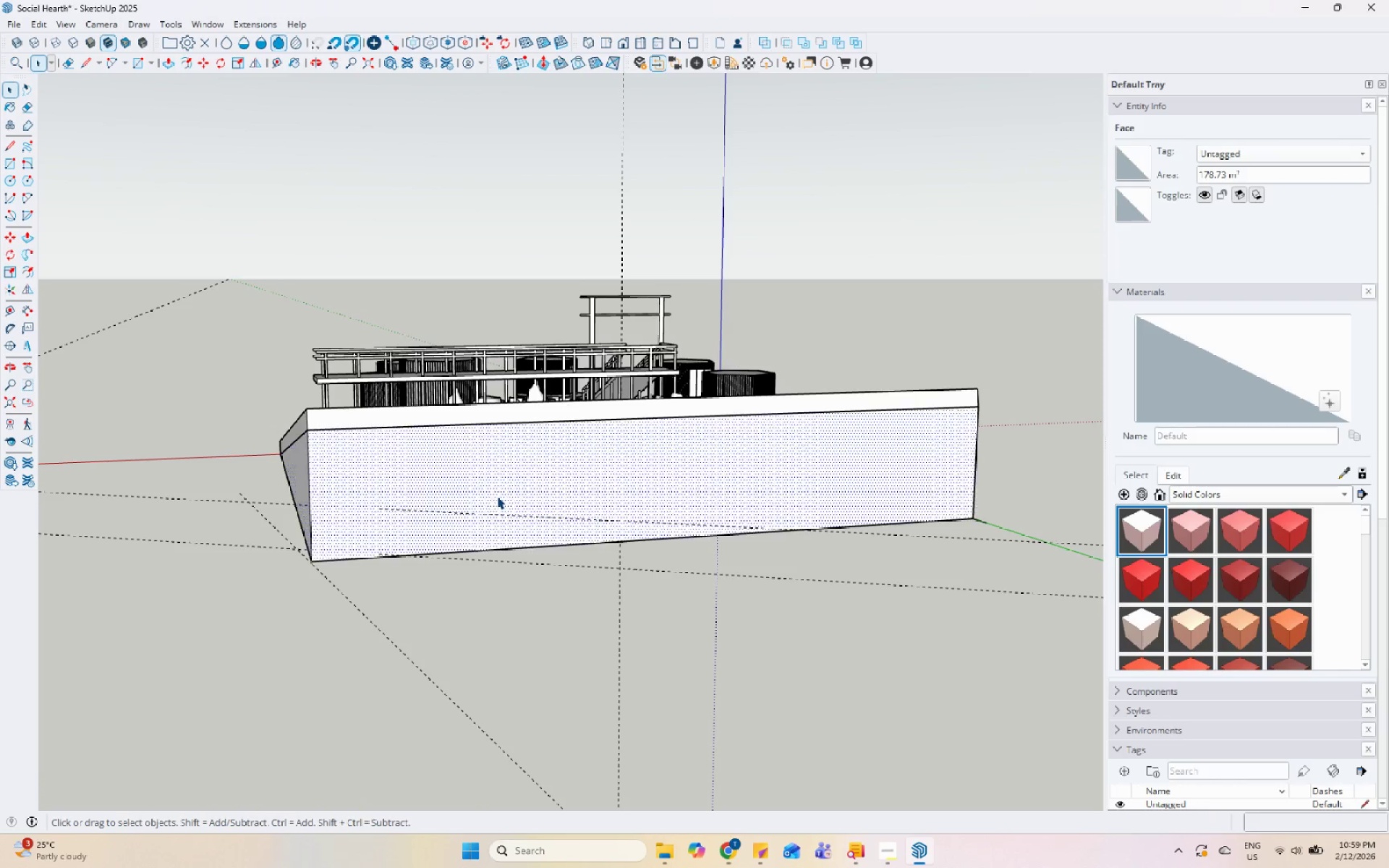 
double_click([497, 496])
 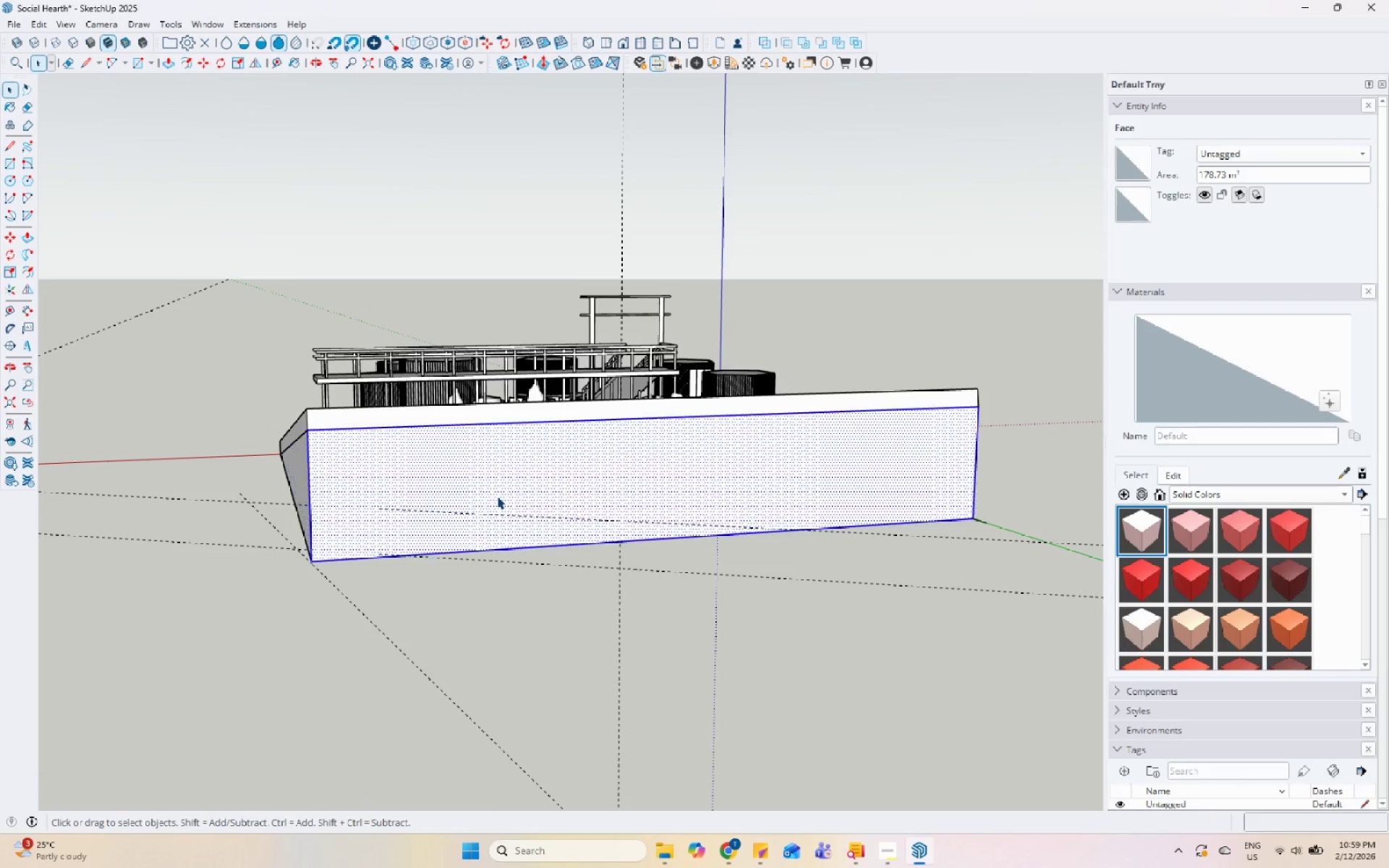 
triple_click([497, 496])
 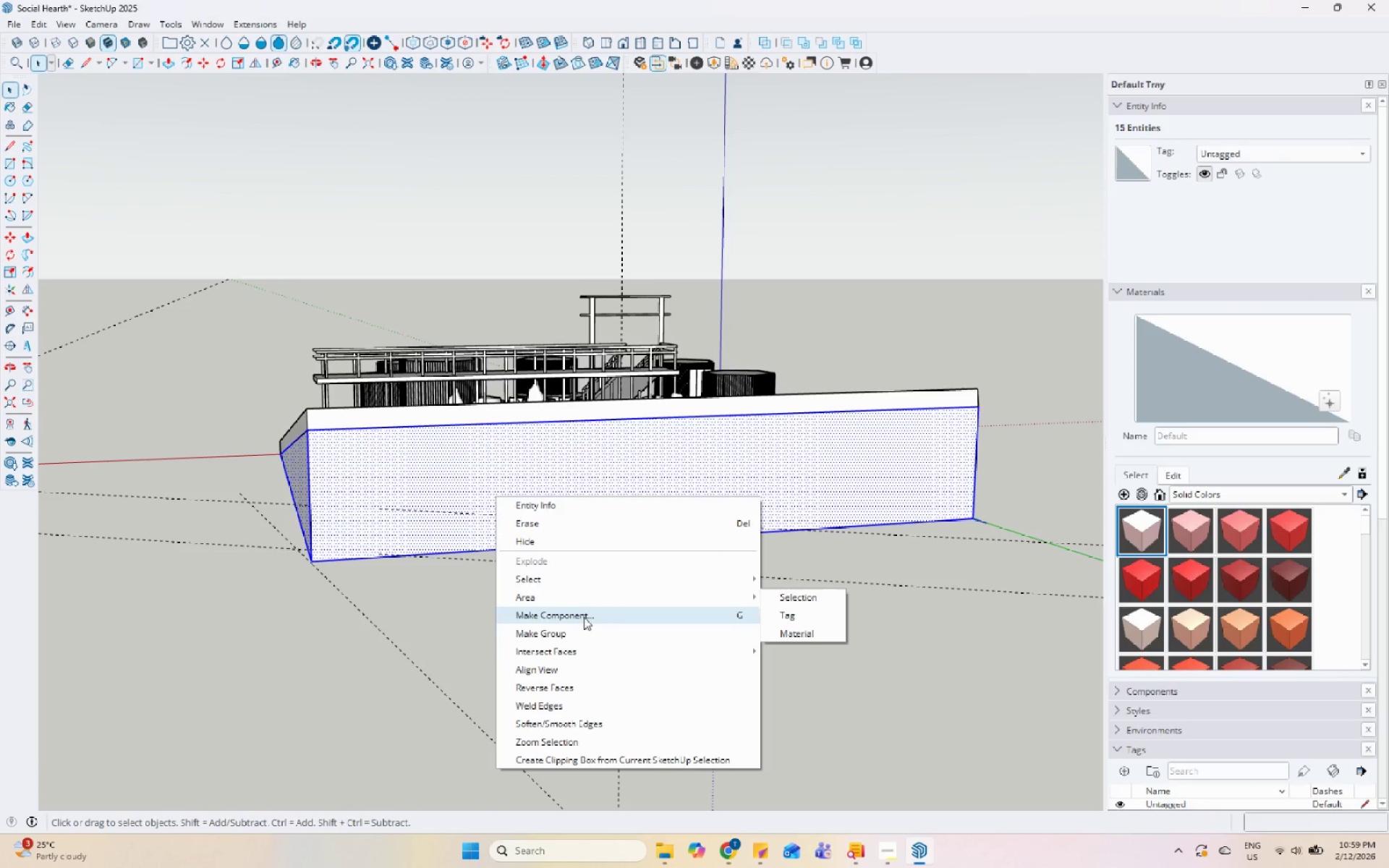 
left_click([585, 633])
 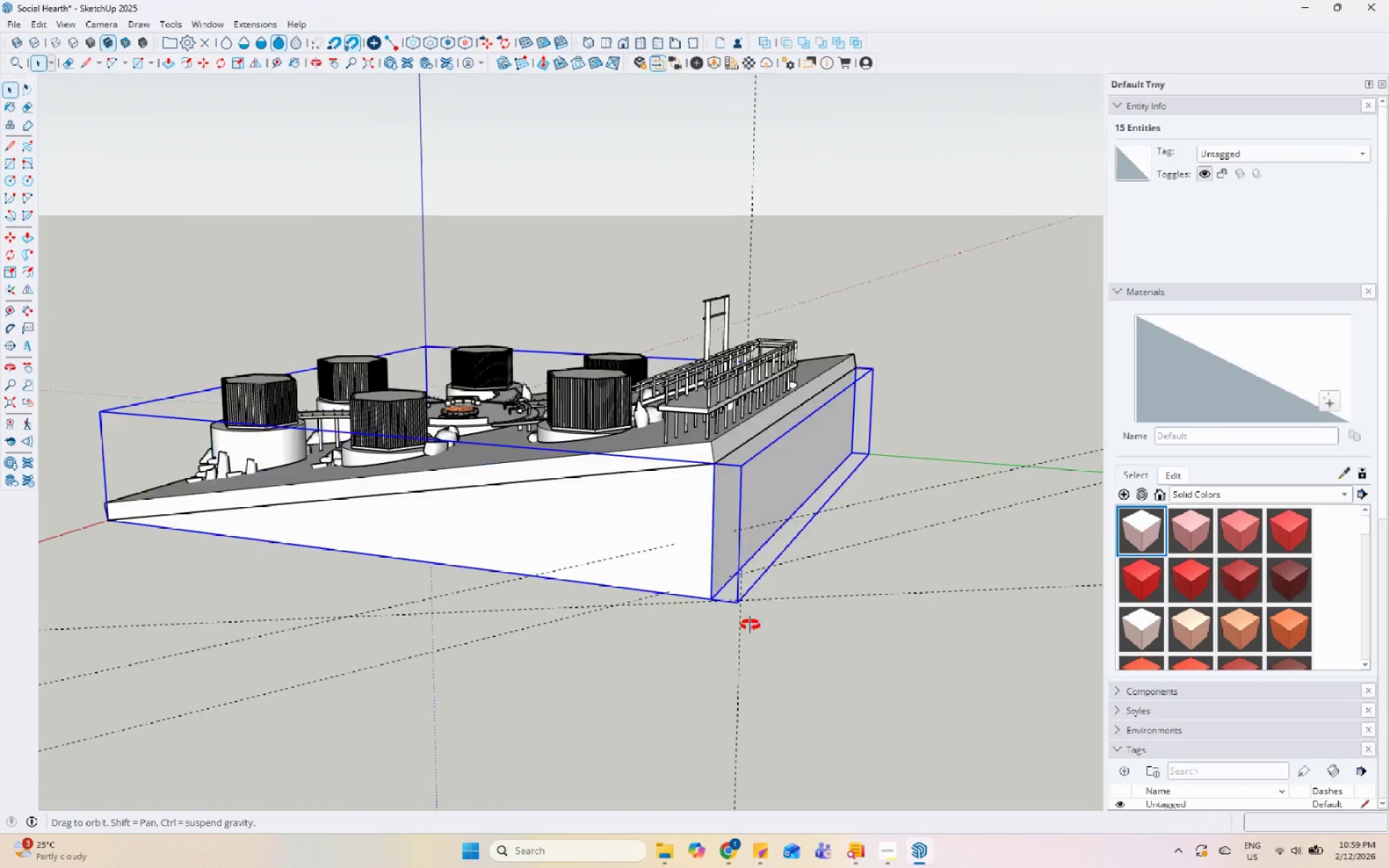 
key(Space)
 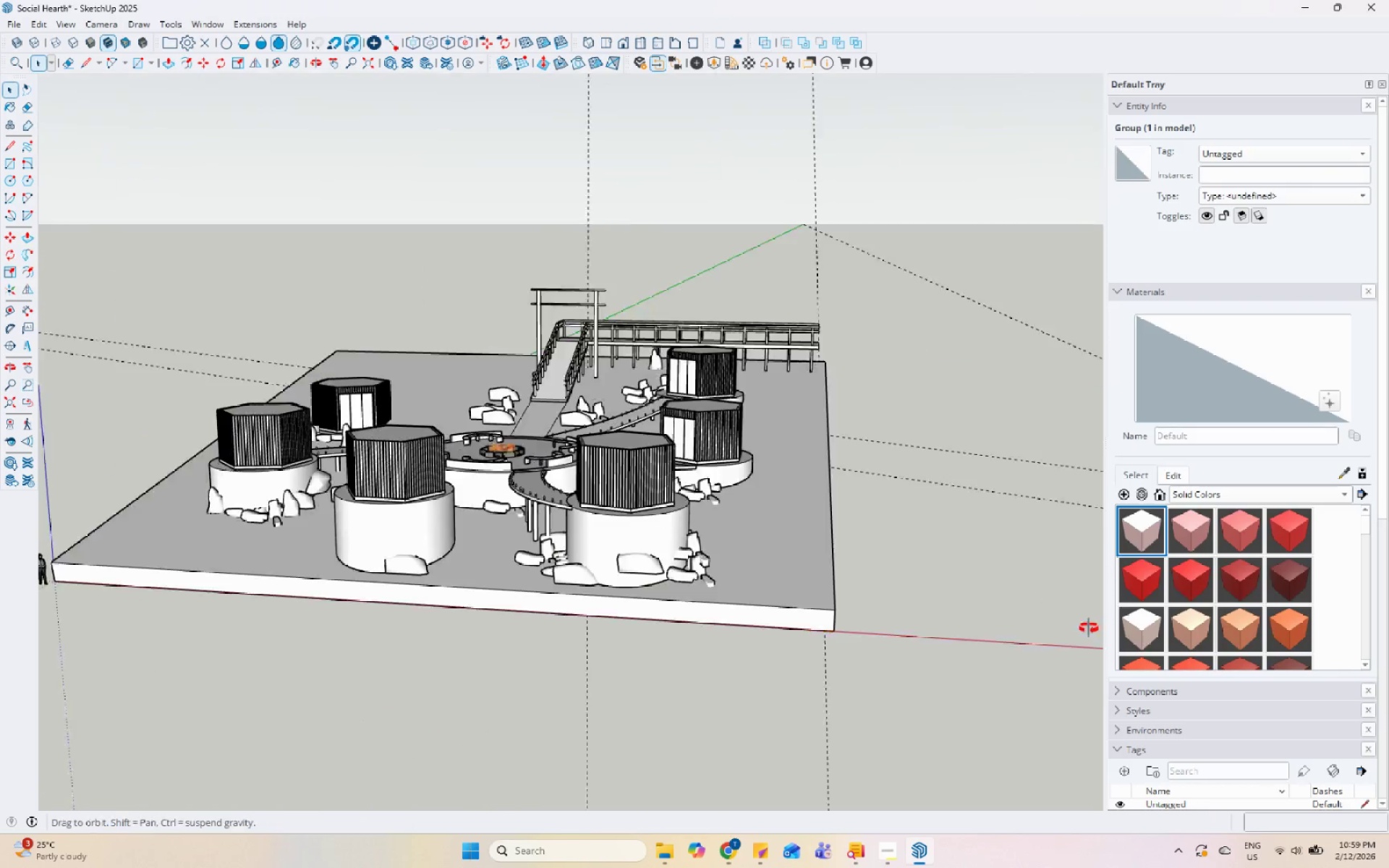 
scroll: coordinate [664, 597], scroll_direction: down, amount: 6.0
 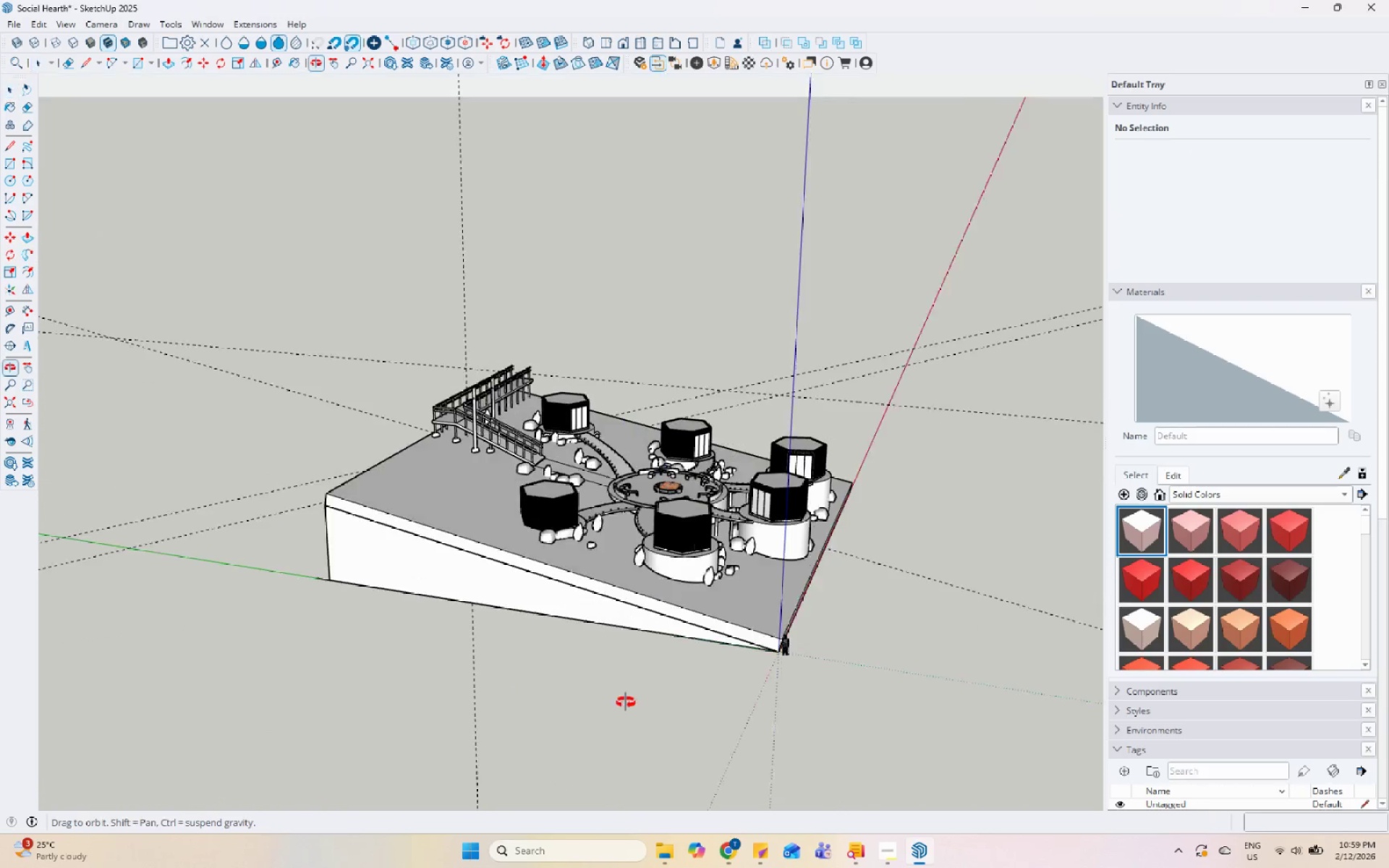 
scroll: coordinate [593, 465], scroll_direction: up, amount: 6.0
 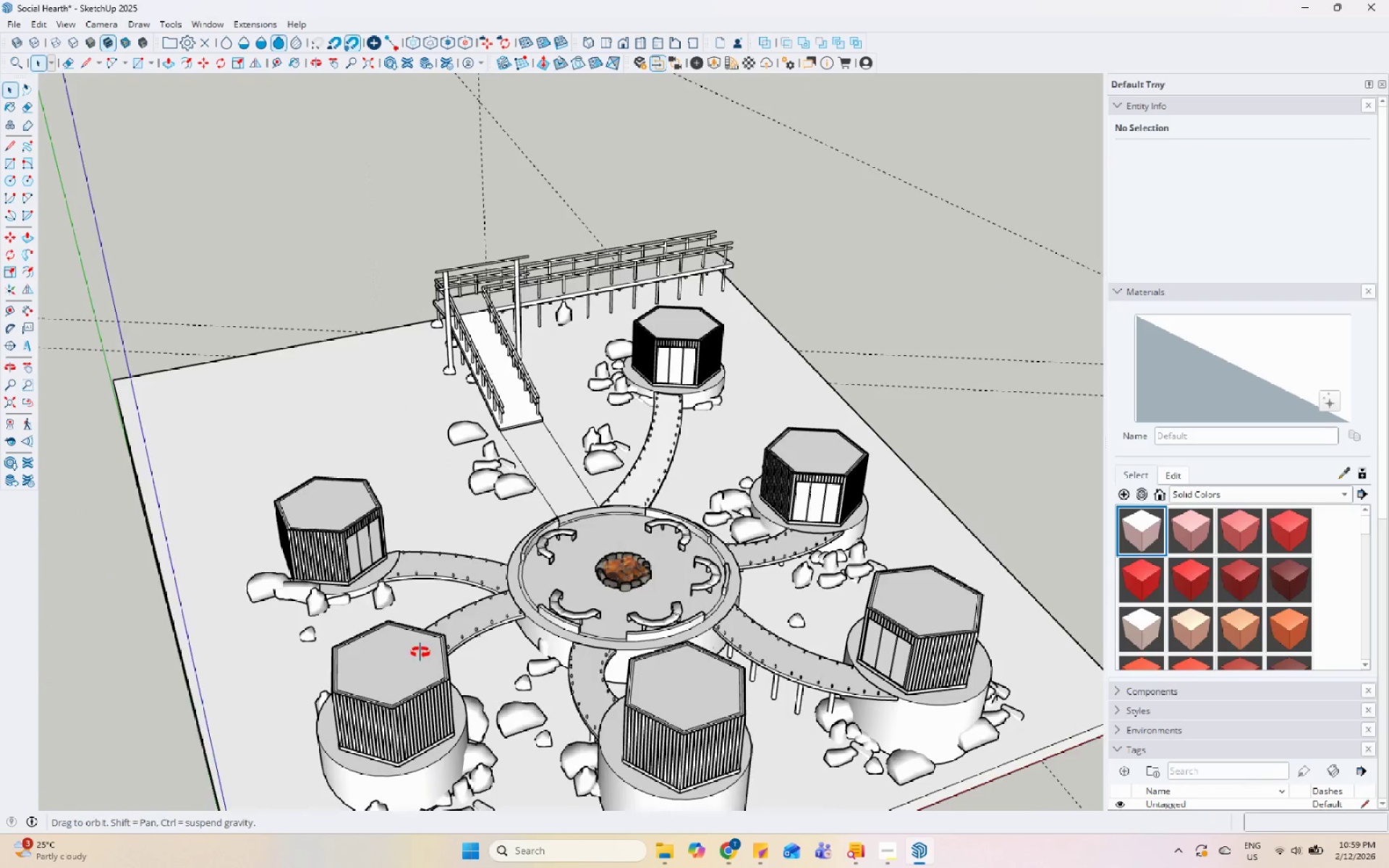 
scroll: coordinate [567, 462], scroll_direction: down, amount: 2.0
 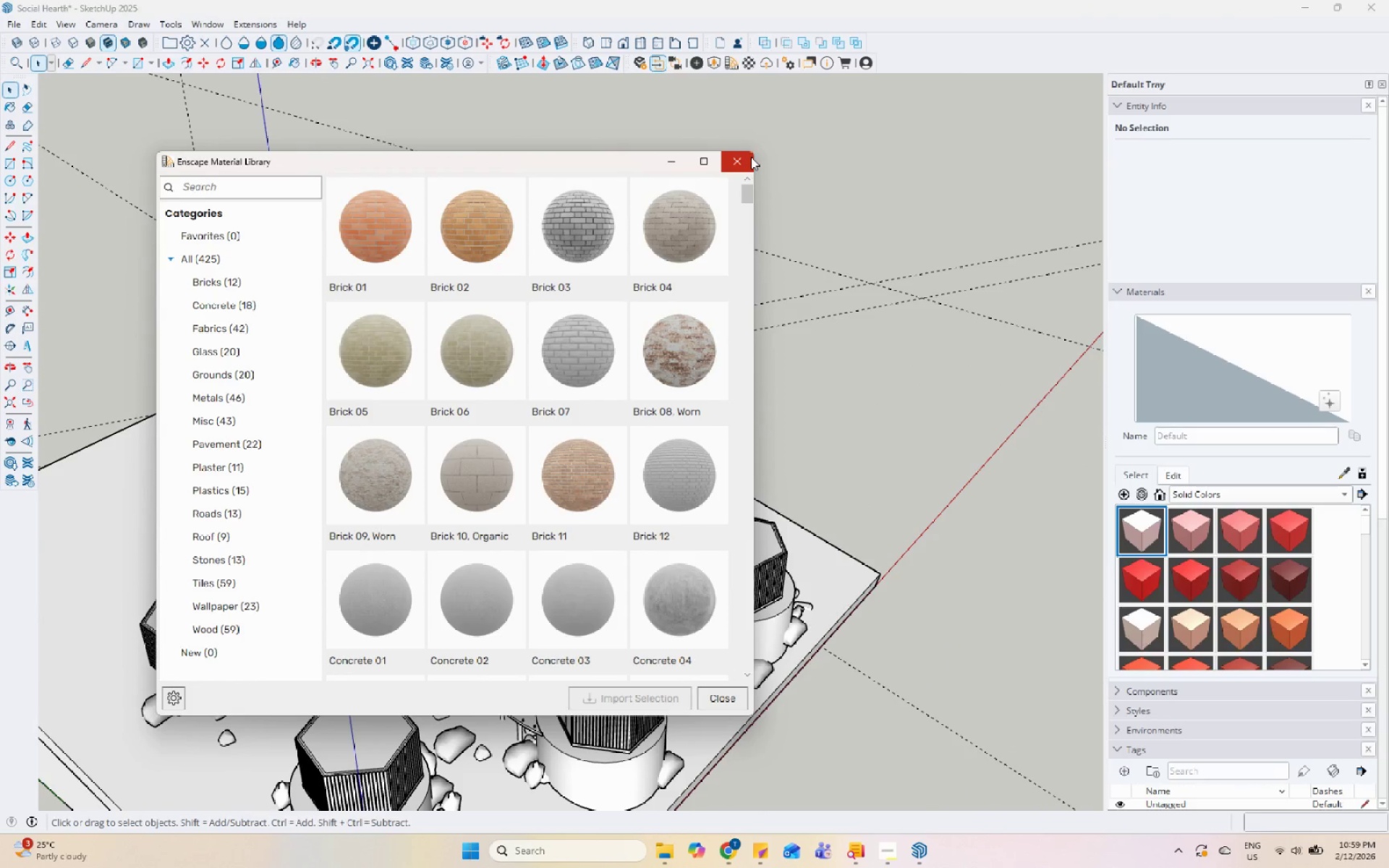 
left_click([722, 62])
 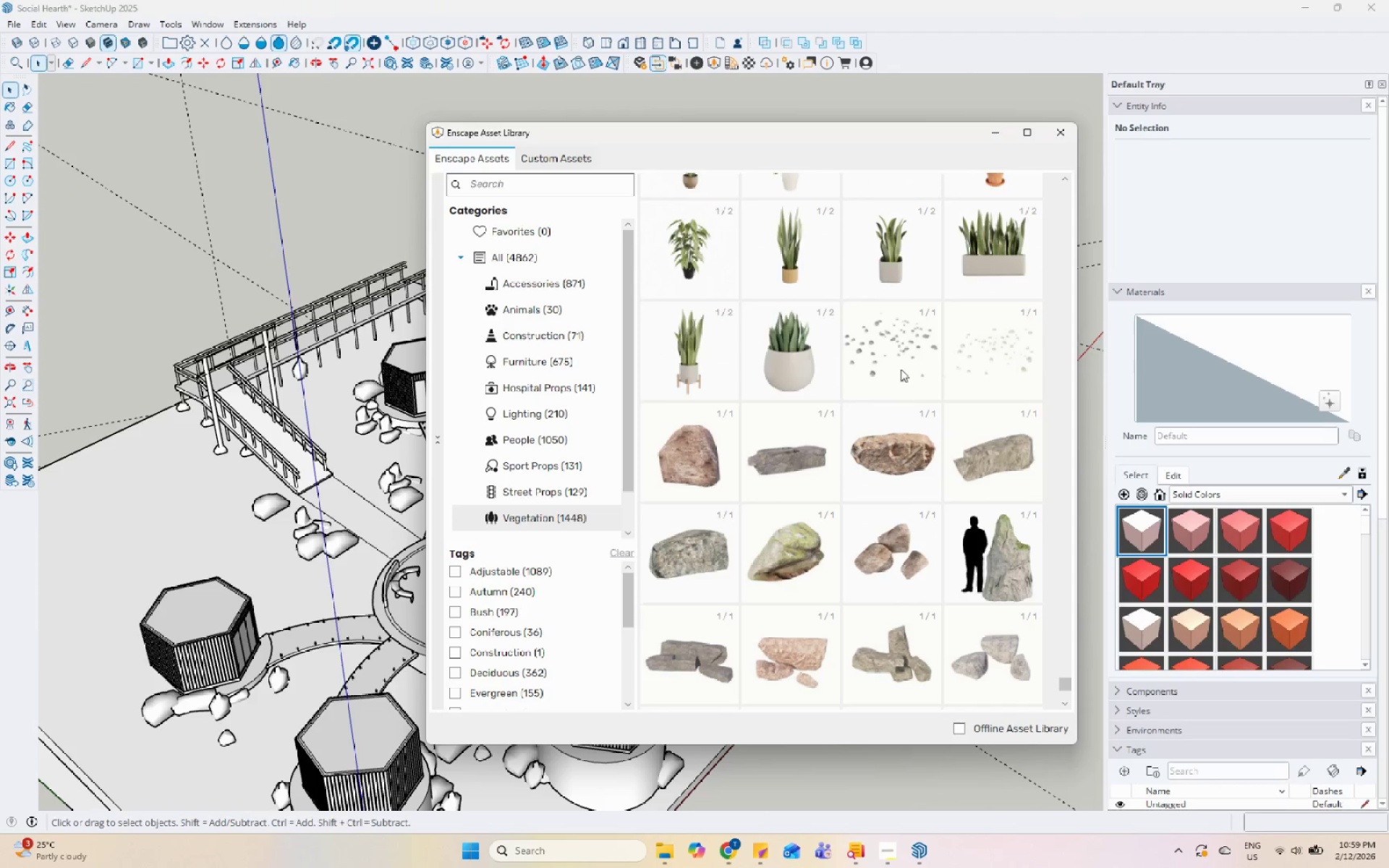 
double_click([901, 357])
 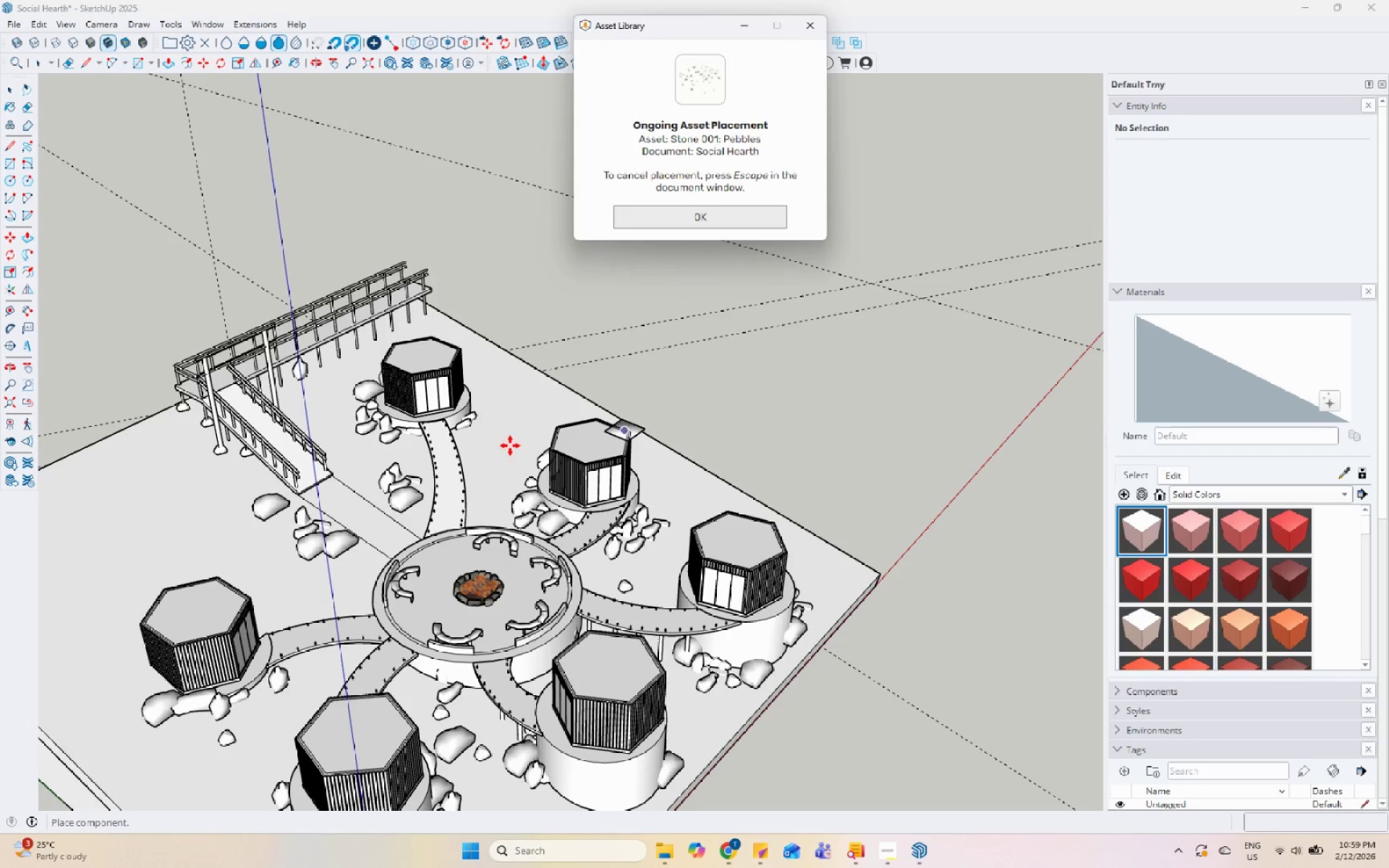 
scroll: coordinate [328, 567], scroll_direction: up, amount: 9.0
 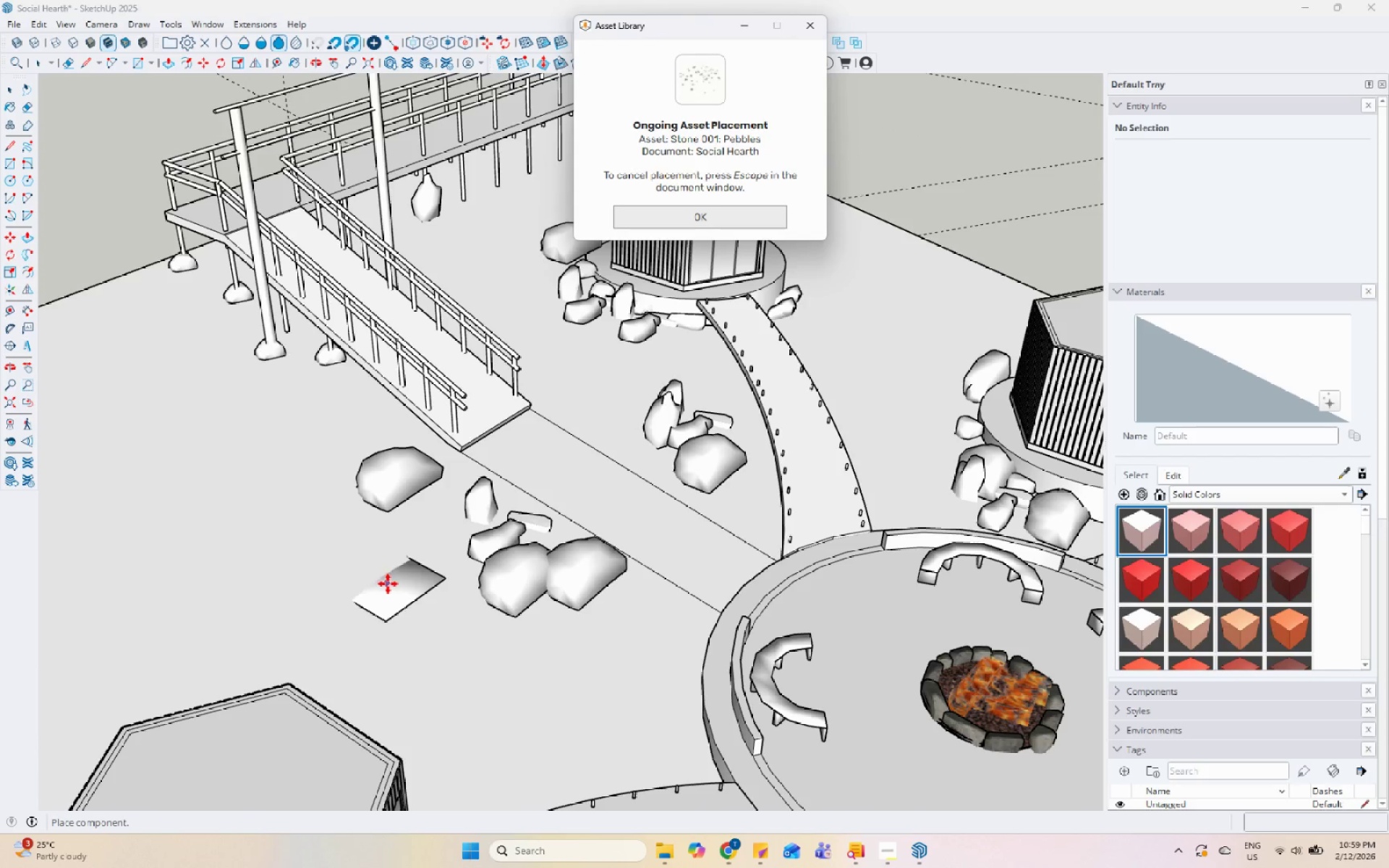 
key(Space)
 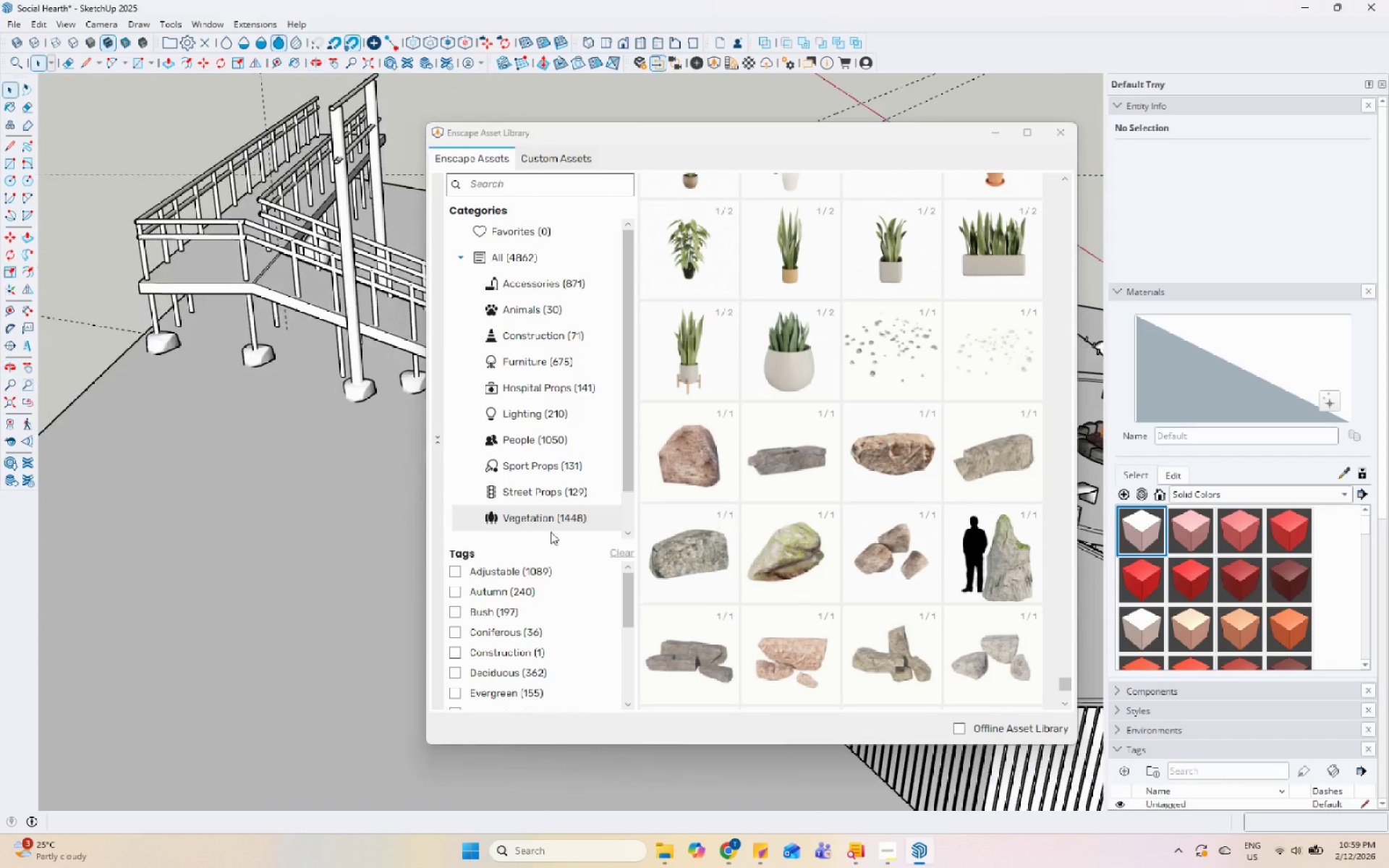 
scroll: coordinate [700, 315], scroll_direction: up, amount: 1.0
 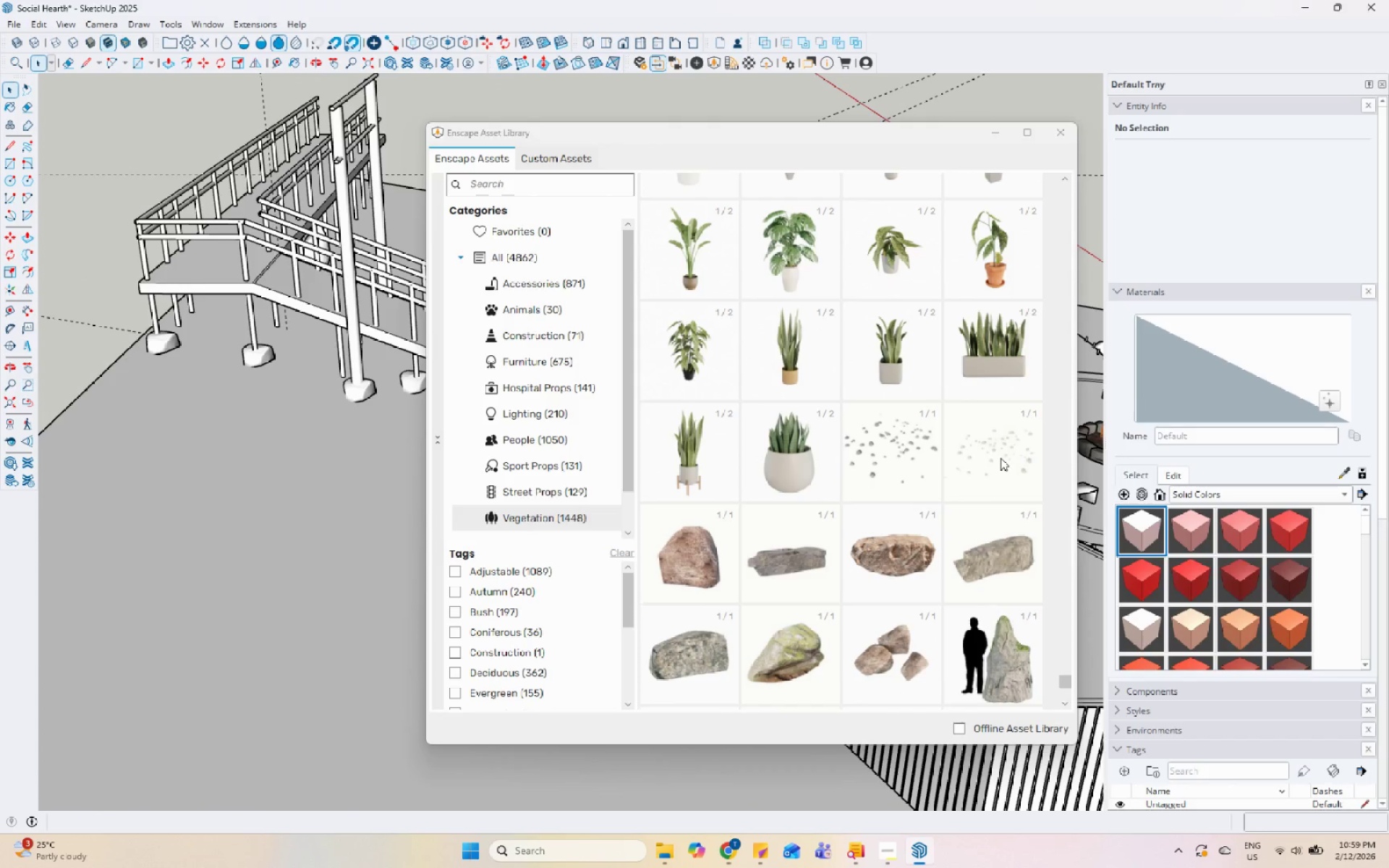 
double_click([995, 426])
 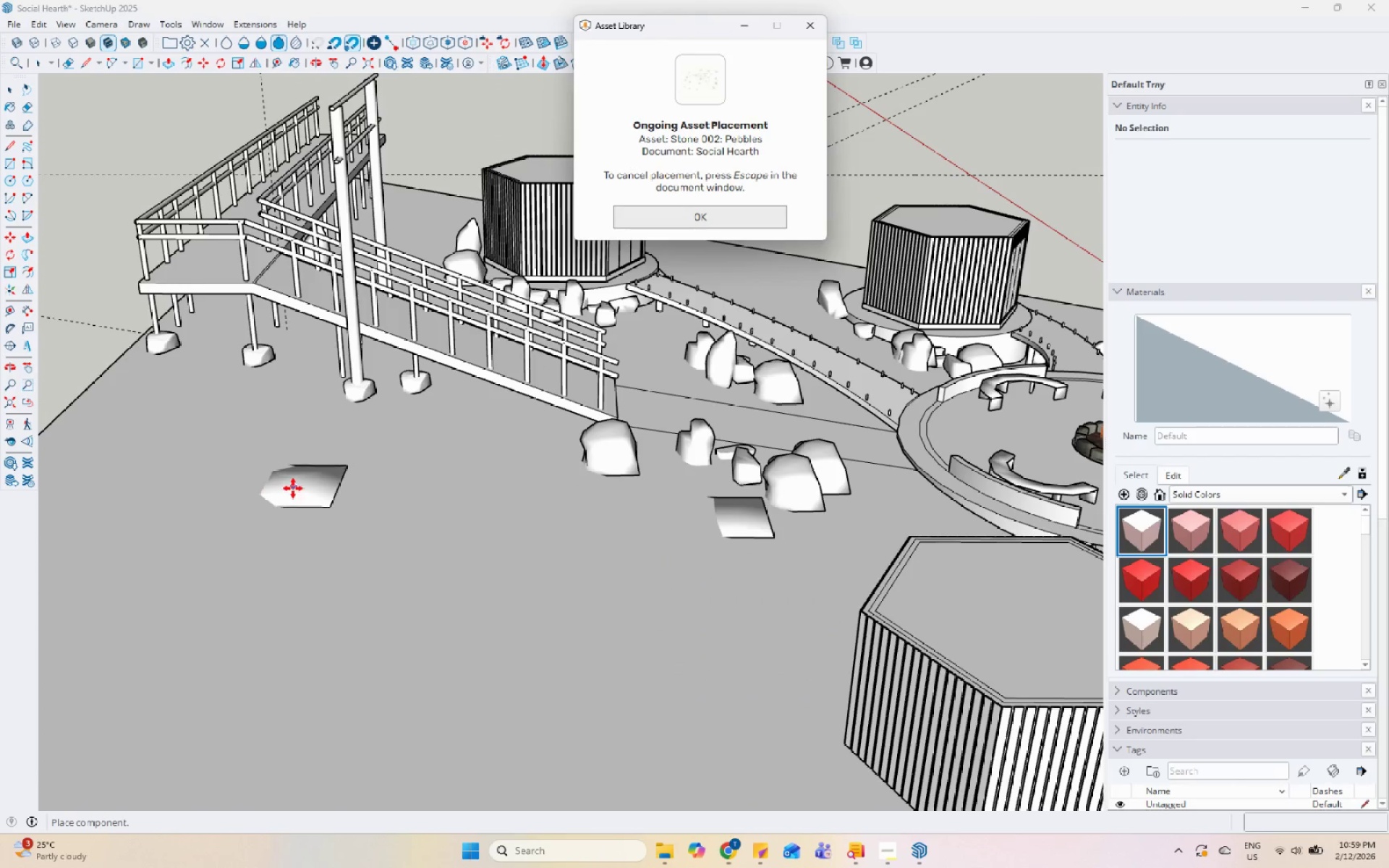 
scroll: coordinate [293, 493], scroll_direction: down, amount: 1.0
 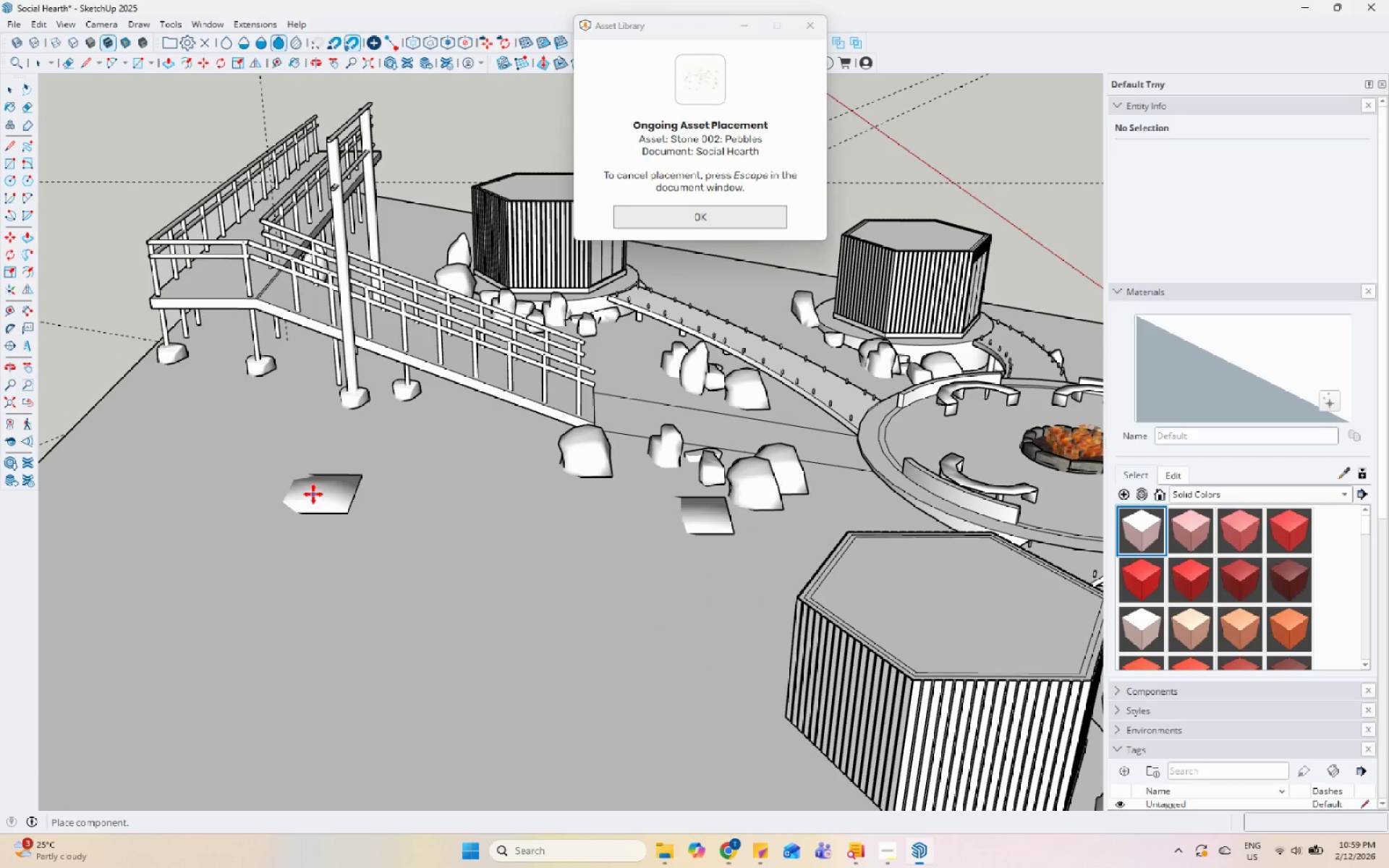 
key(Space)
 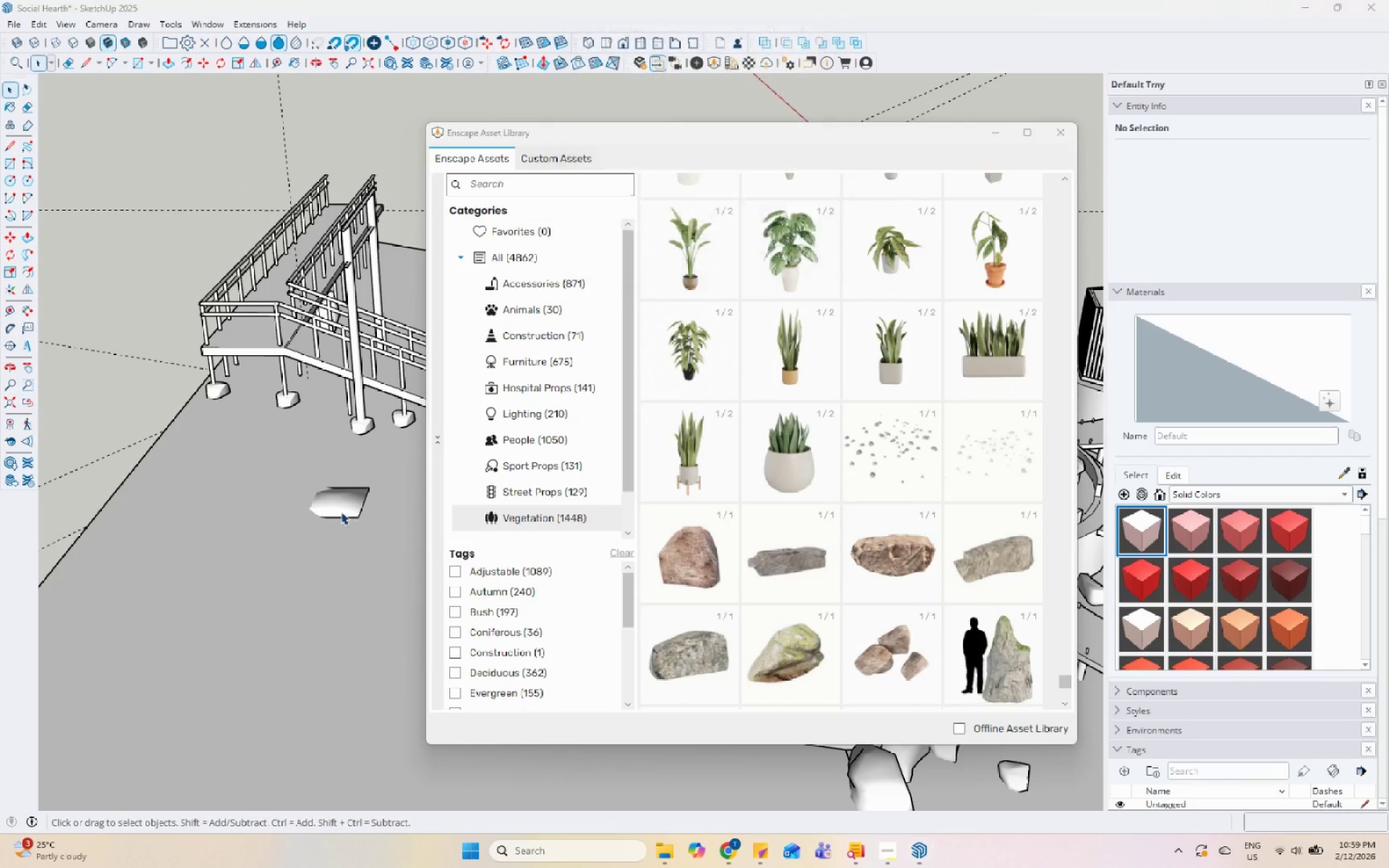 
left_click([342, 503])
 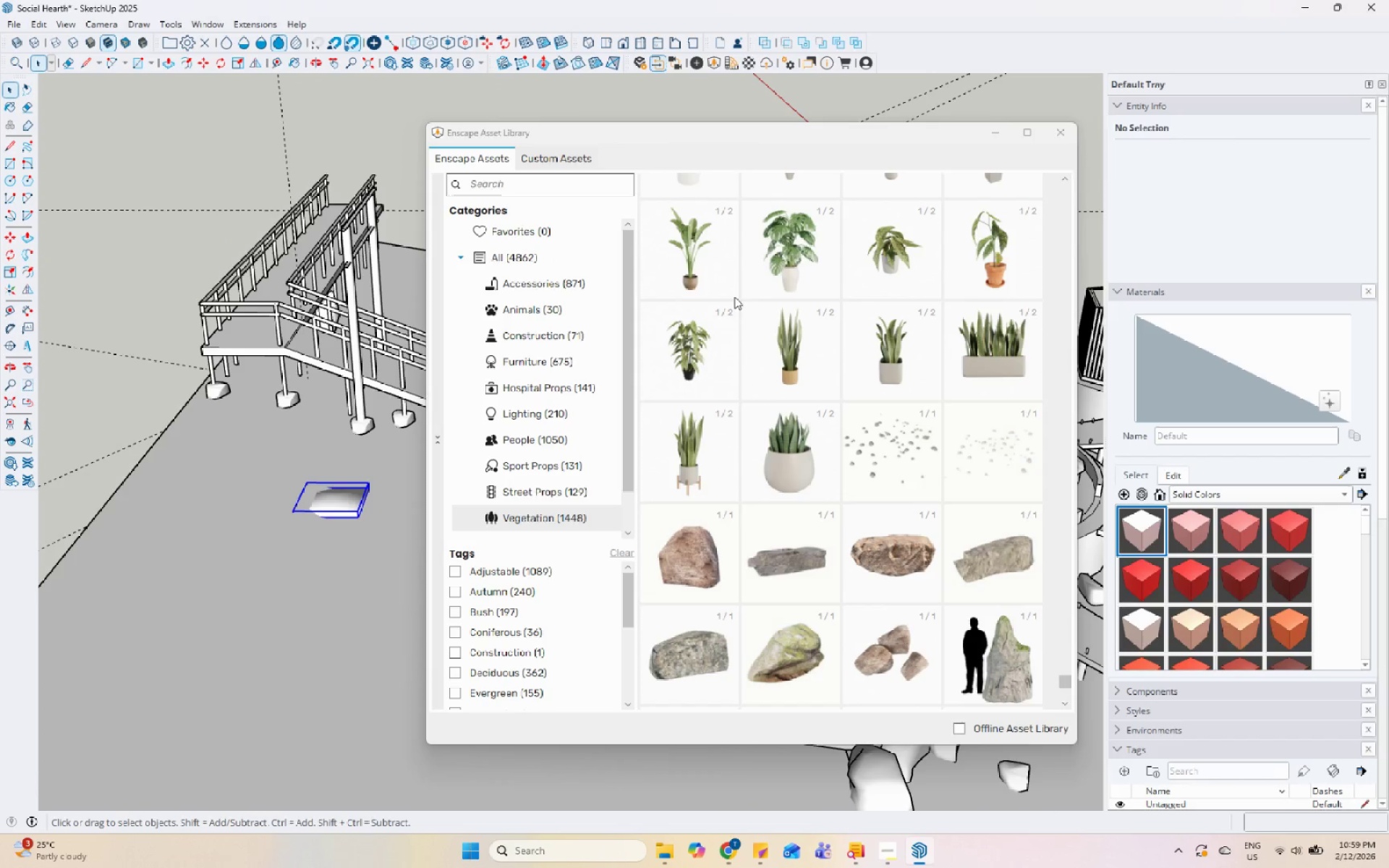 
scroll: coordinate [739, 516], scroll_direction: down, amount: 9.0
 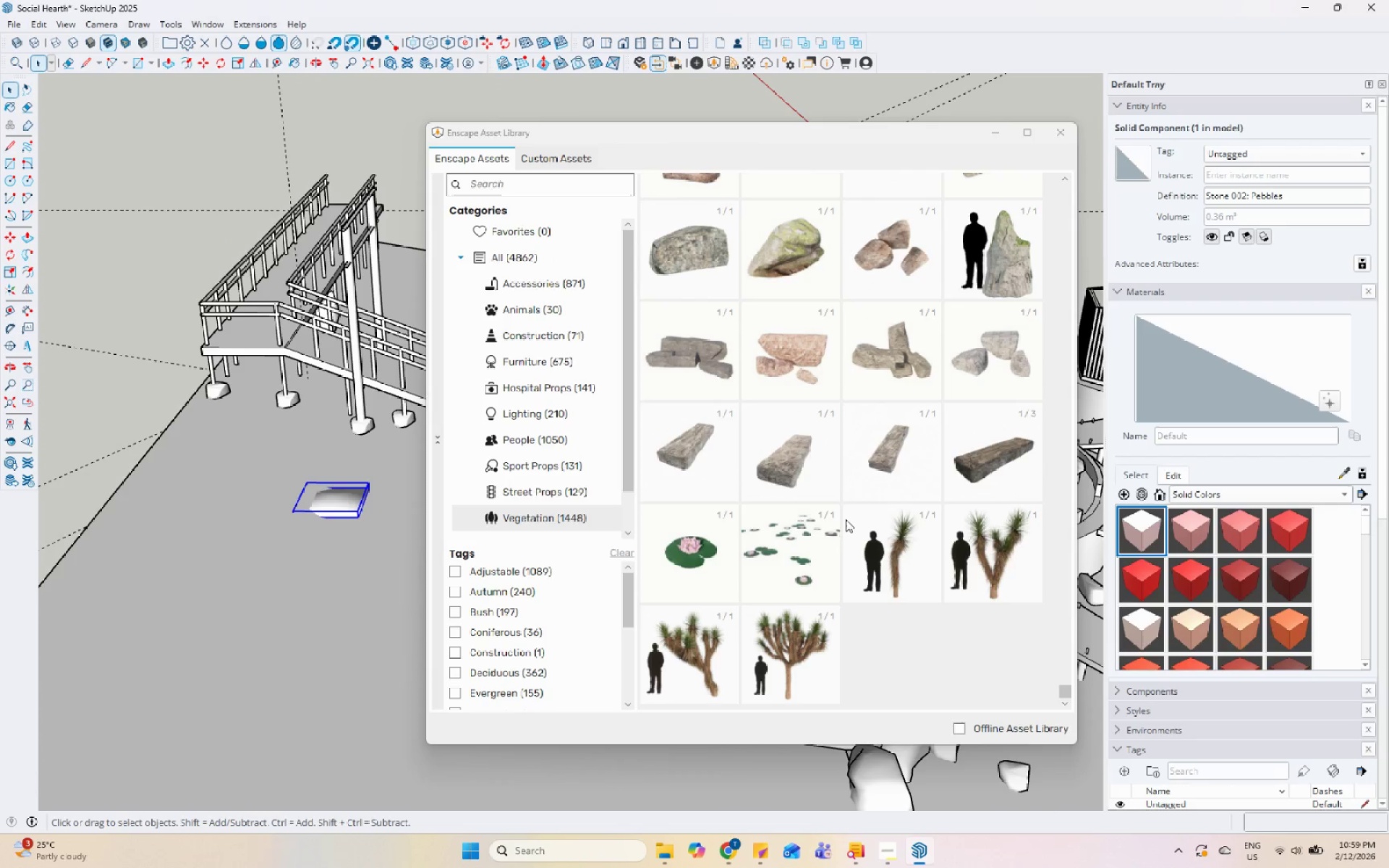 
left_click([814, 553])
 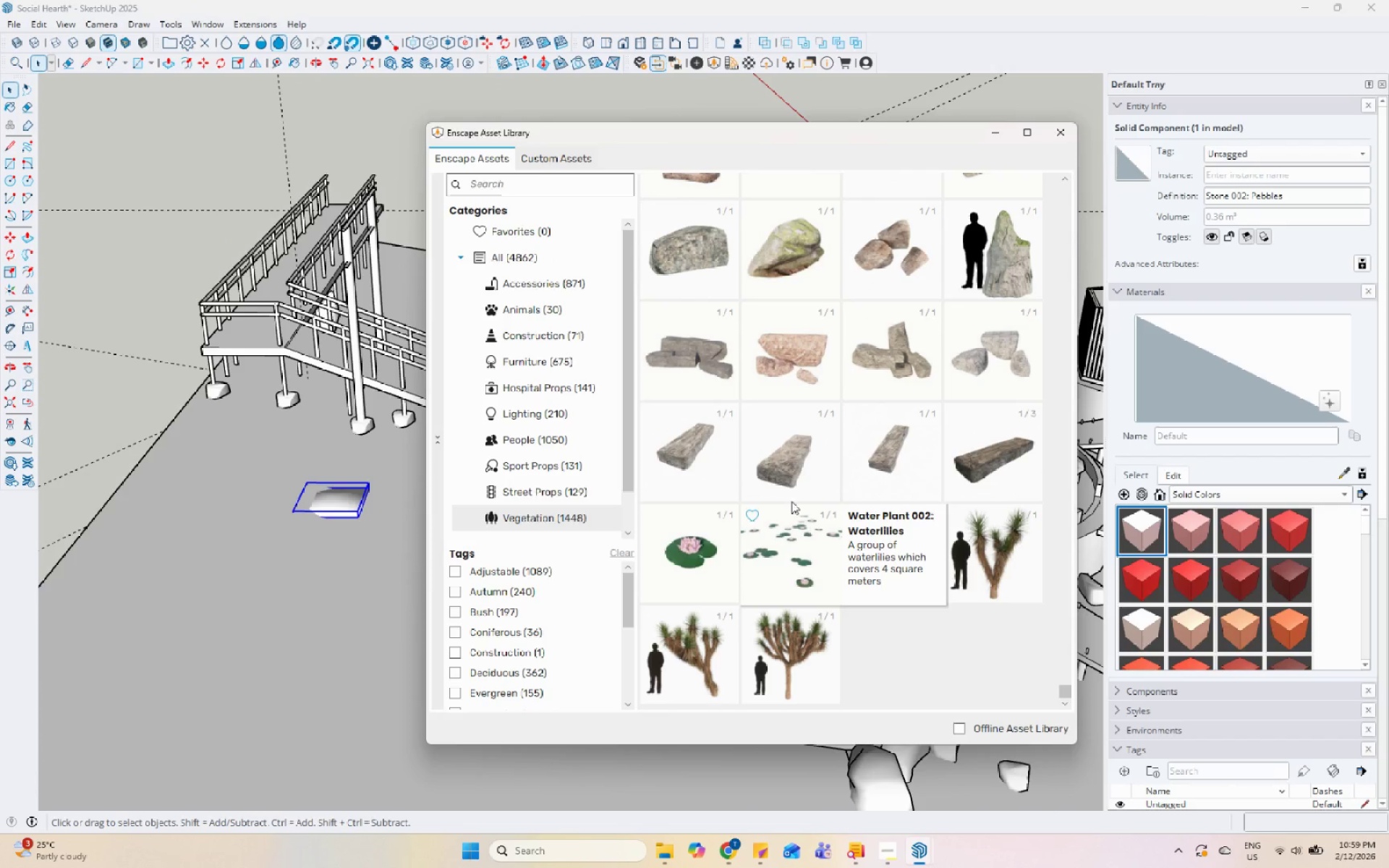 
double_click([792, 469])
 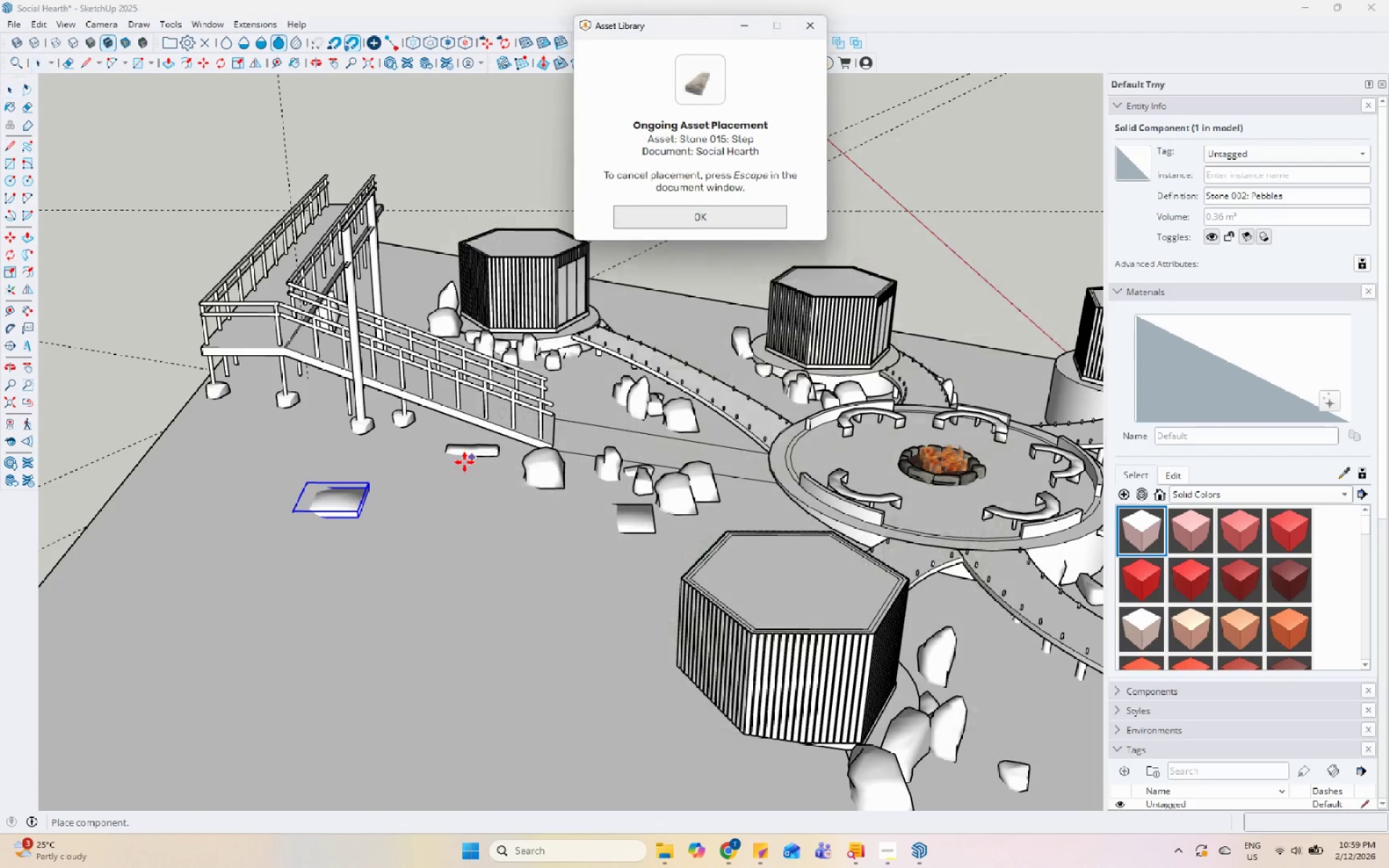 
scroll: coordinate [829, 548], scroll_direction: up, amount: 7.0
 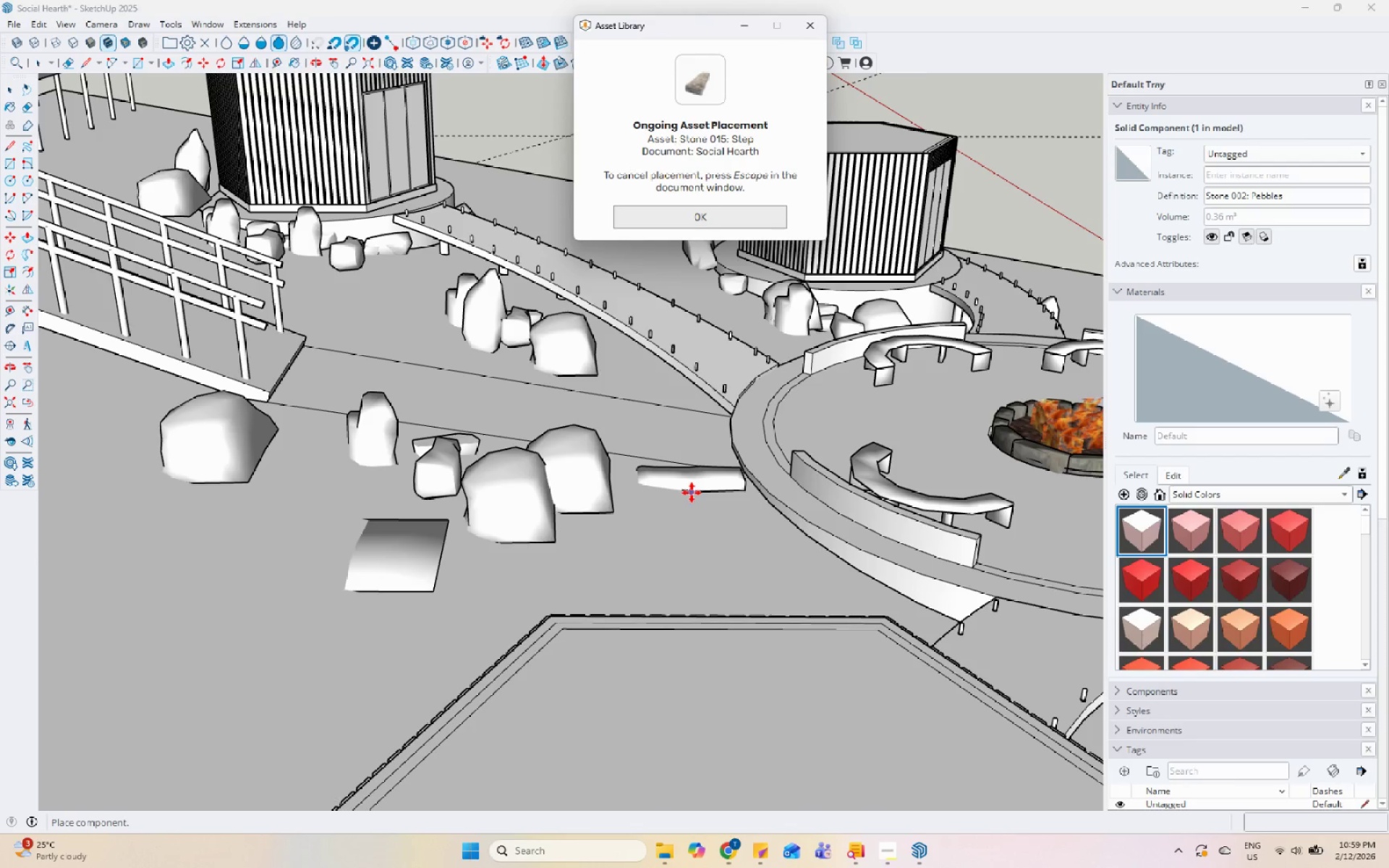 
left_click([692, 493])
 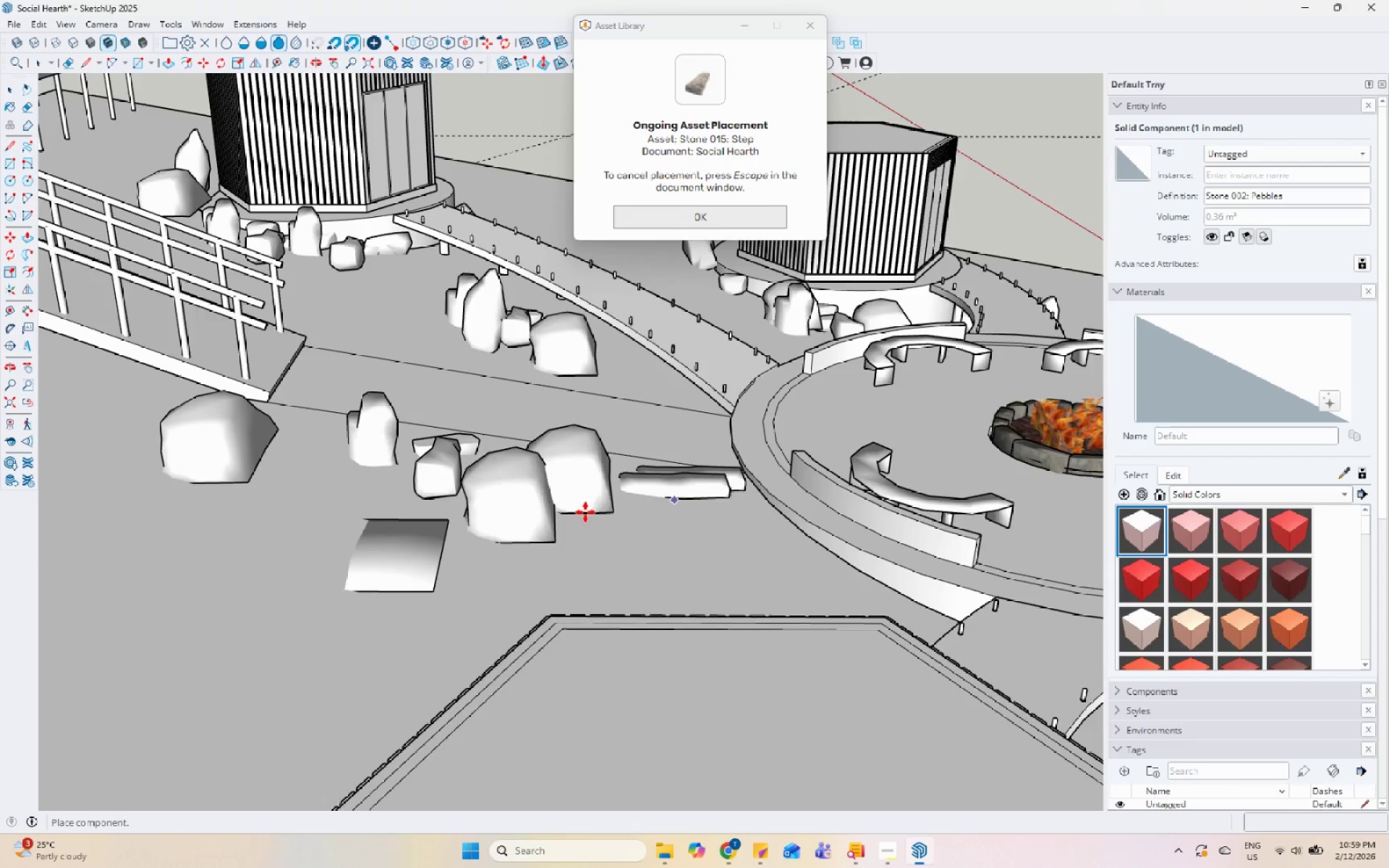 
scroll: coordinate [643, 679], scroll_direction: down, amount: 7.0
 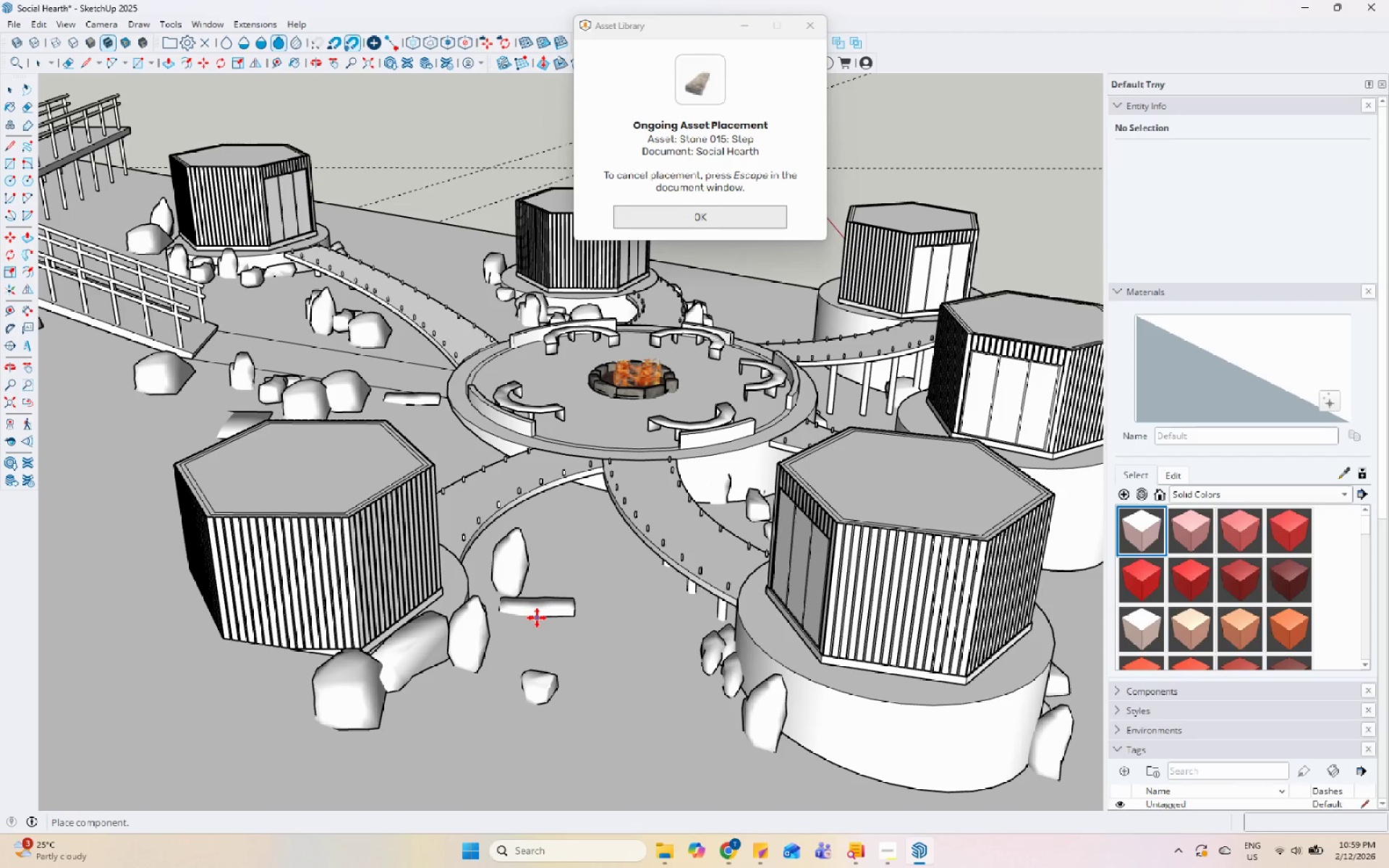 
left_click([535, 618])
 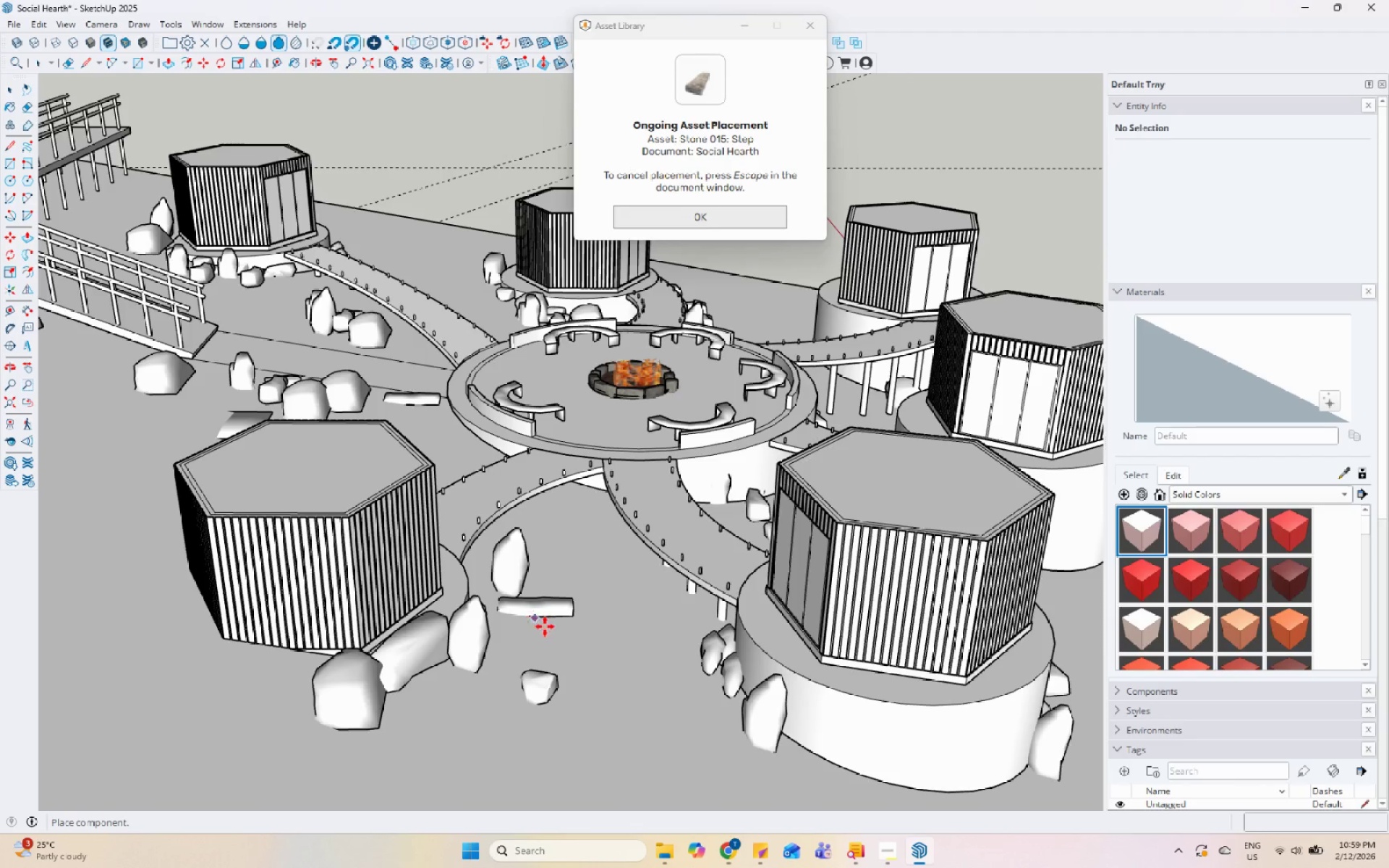 
key(Space)
 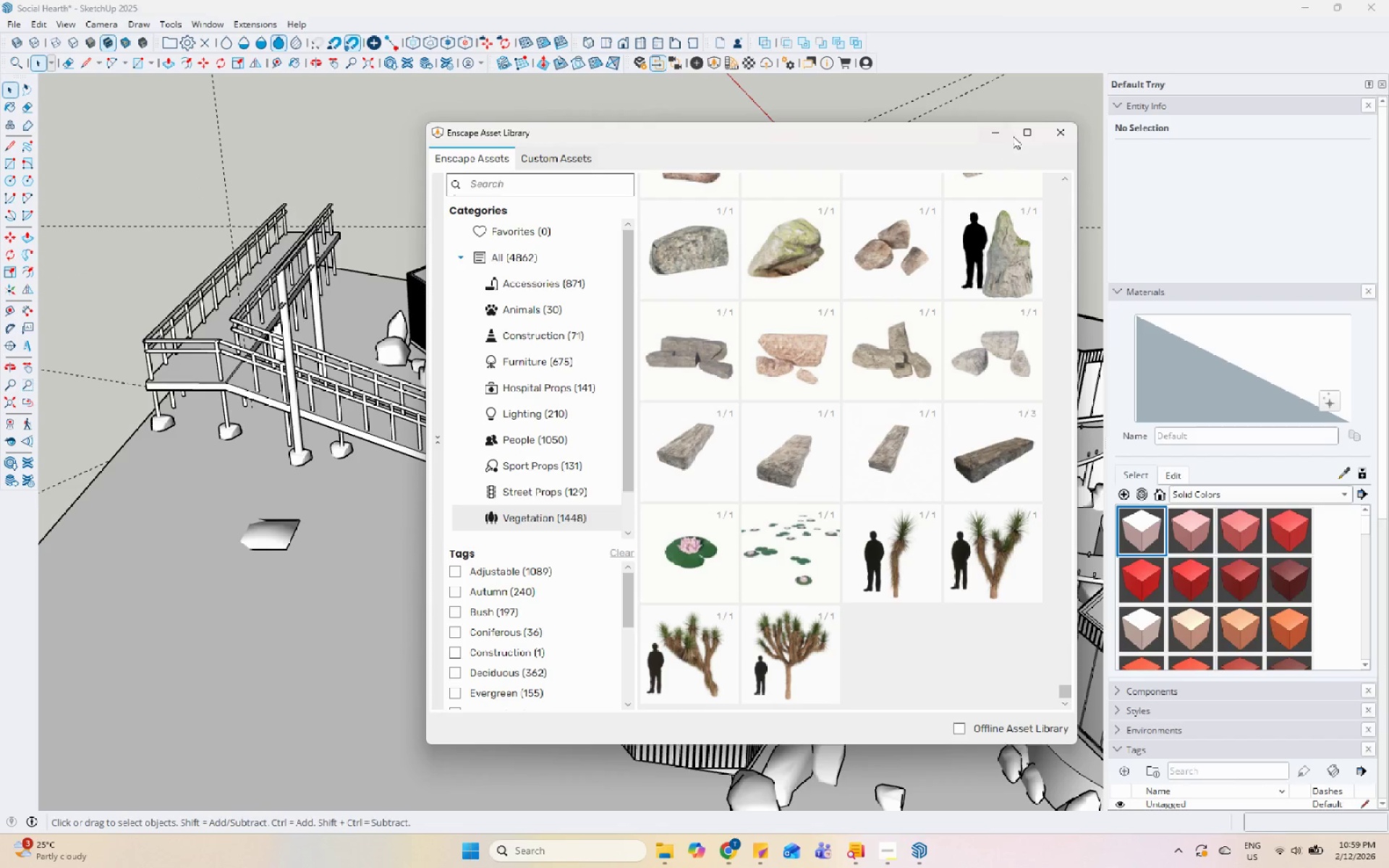 
scroll: coordinate [199, 501], scroll_direction: down, amount: 3.0
 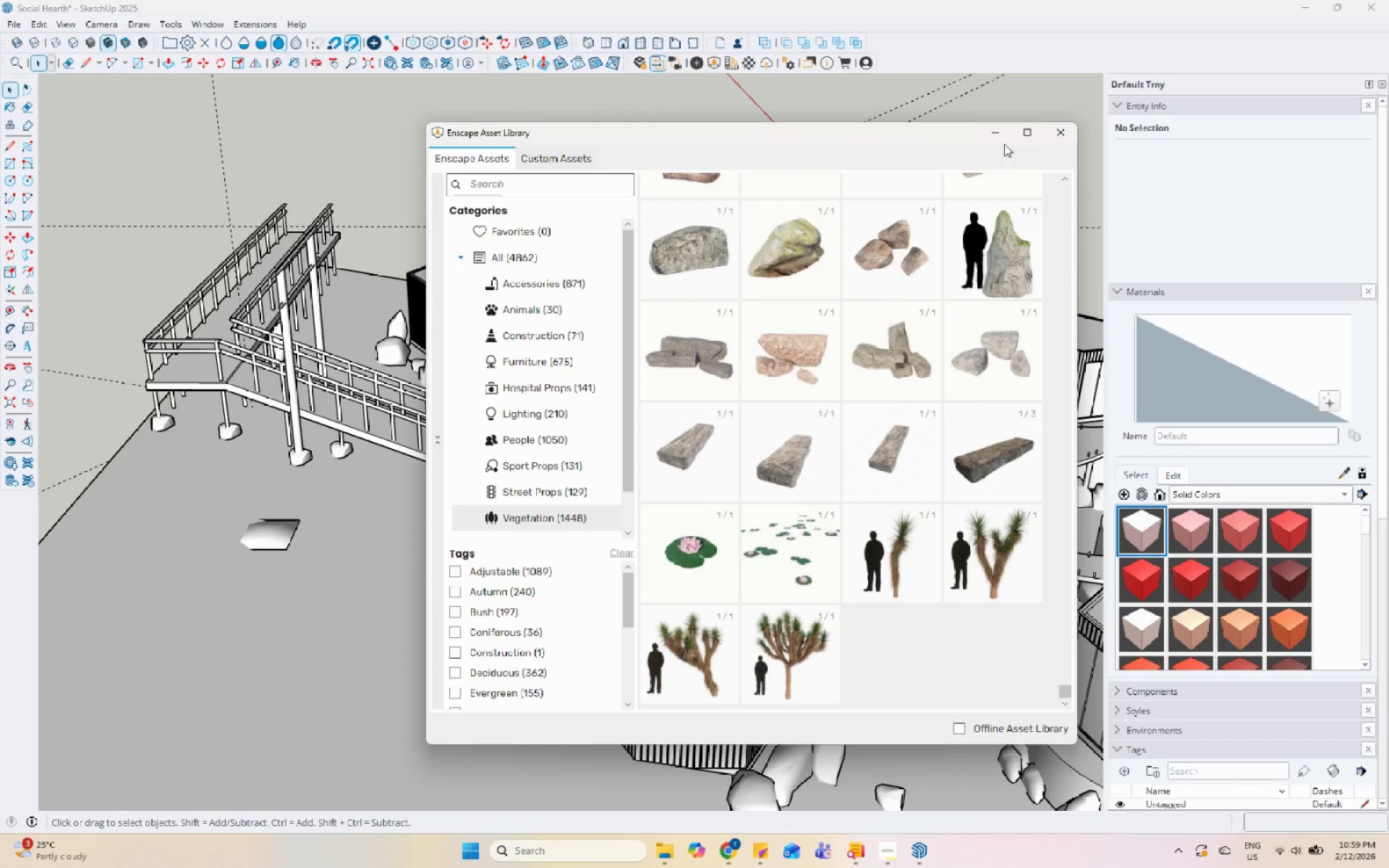 
left_click([1064, 134])
 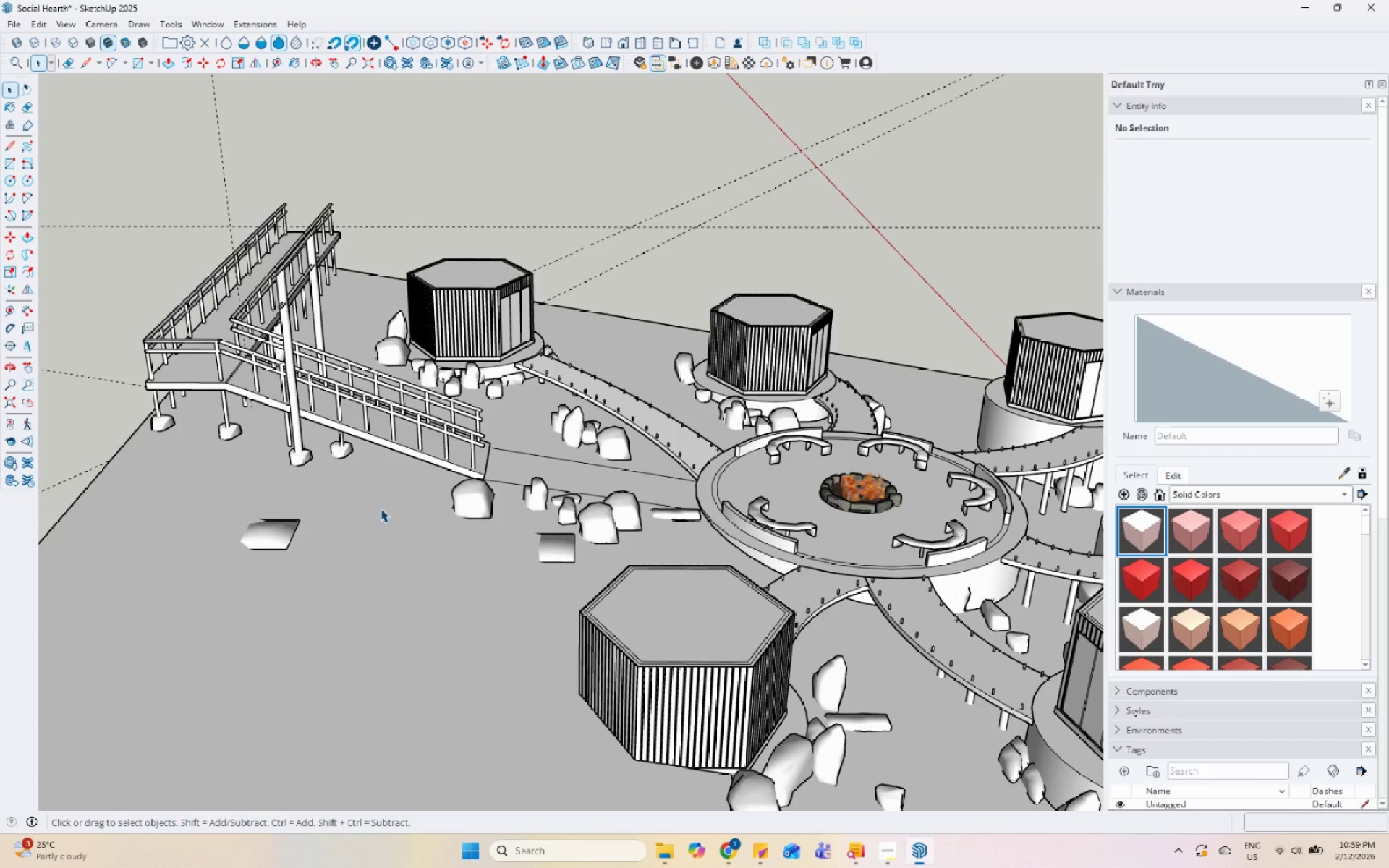 
scroll: coordinate [0, 417], scroll_direction: up, amount: 12.0
 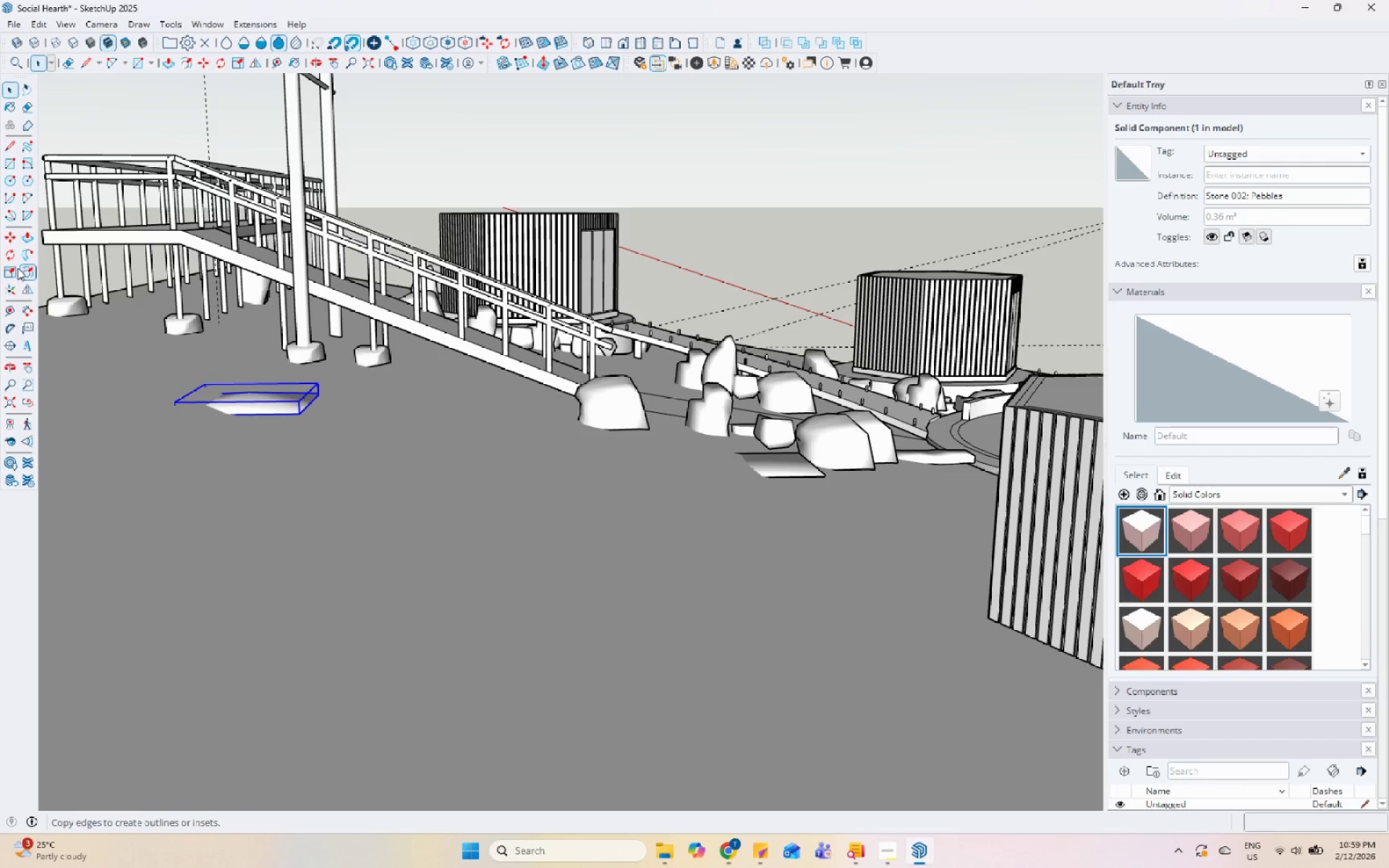 
left_click_drag(start_coordinate=[9, 255], to_coordinate=[15, 258])
 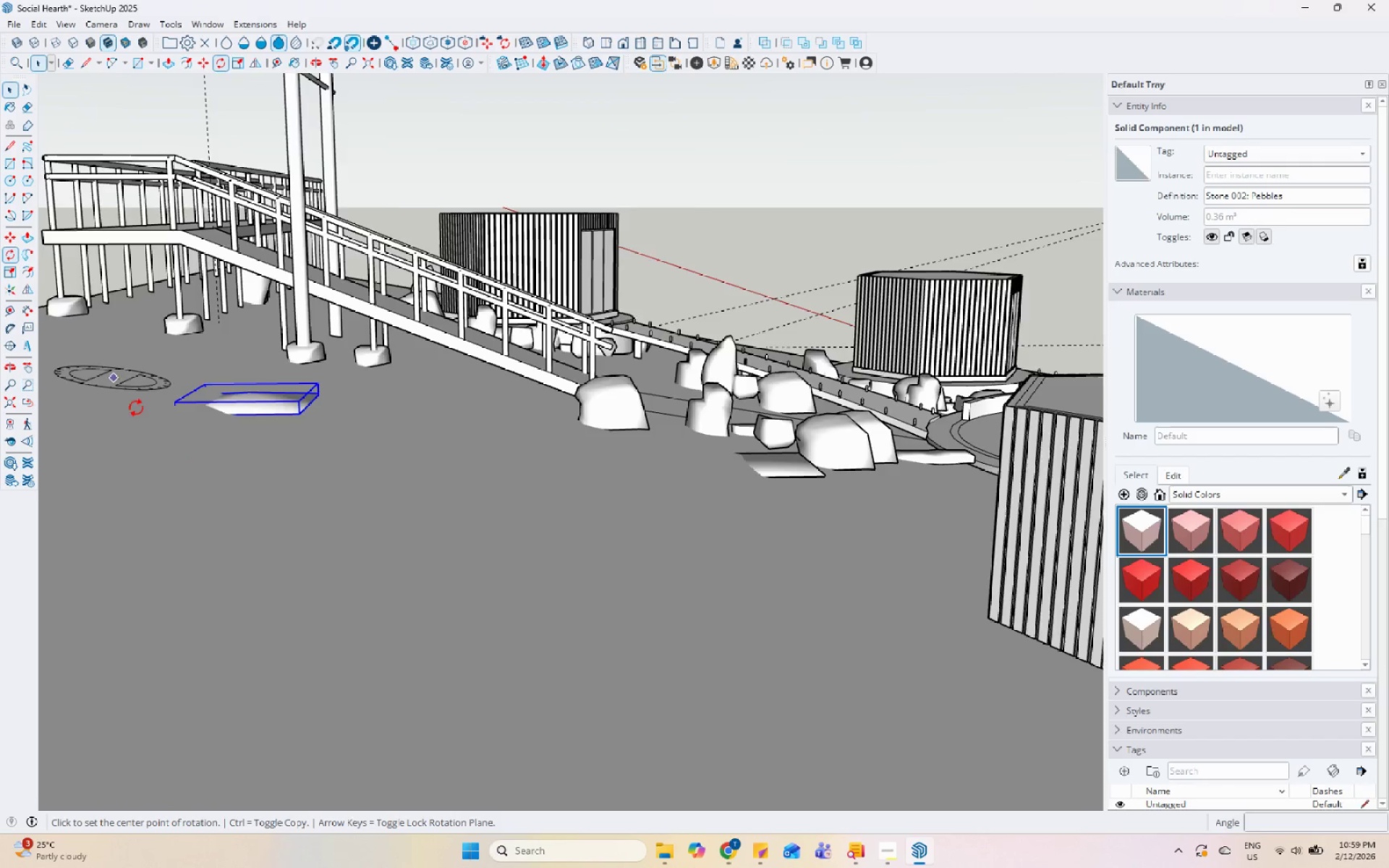 
scroll: coordinate [137, 410], scroll_direction: up, amount: 5.0
 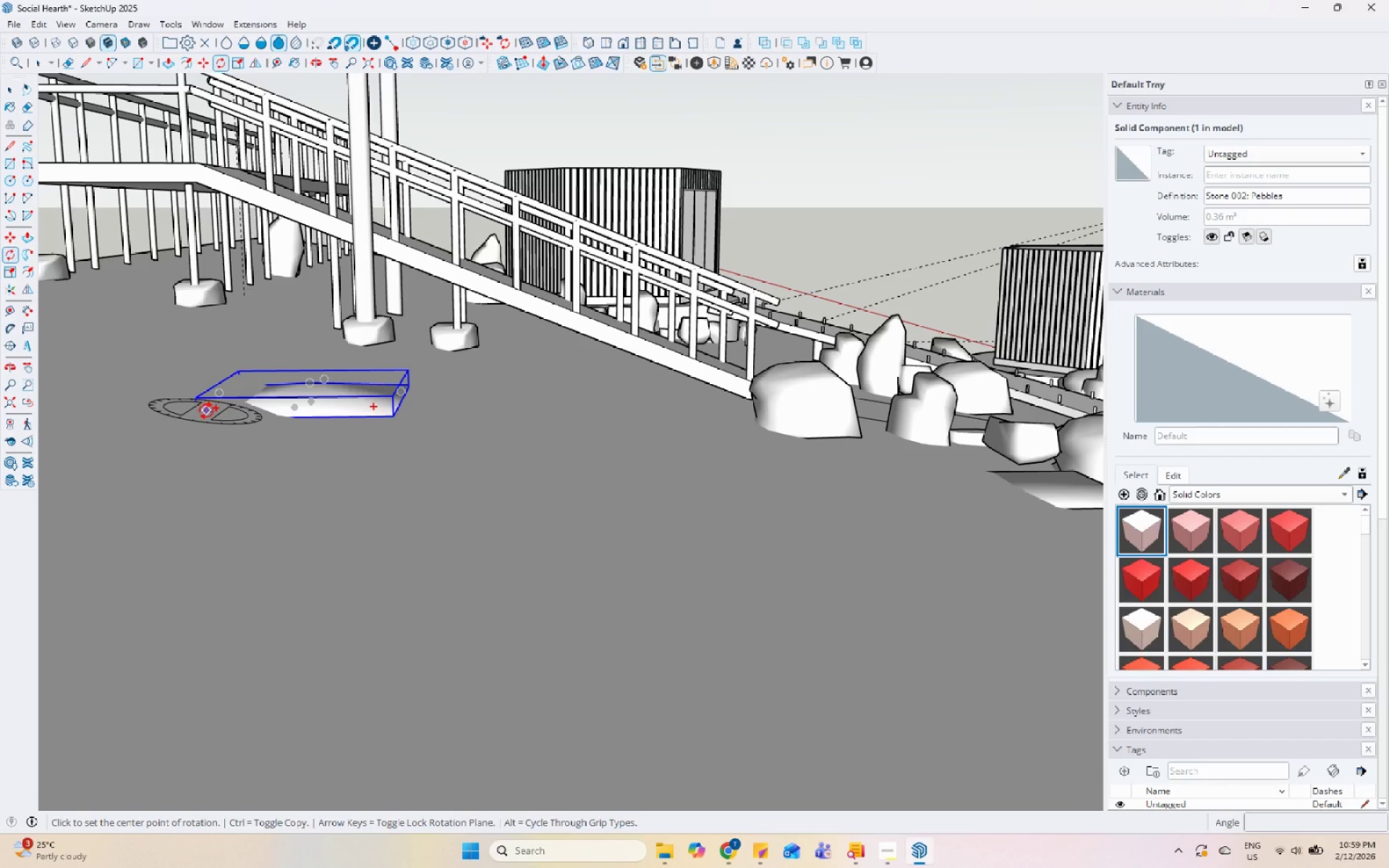 
key(Space)
 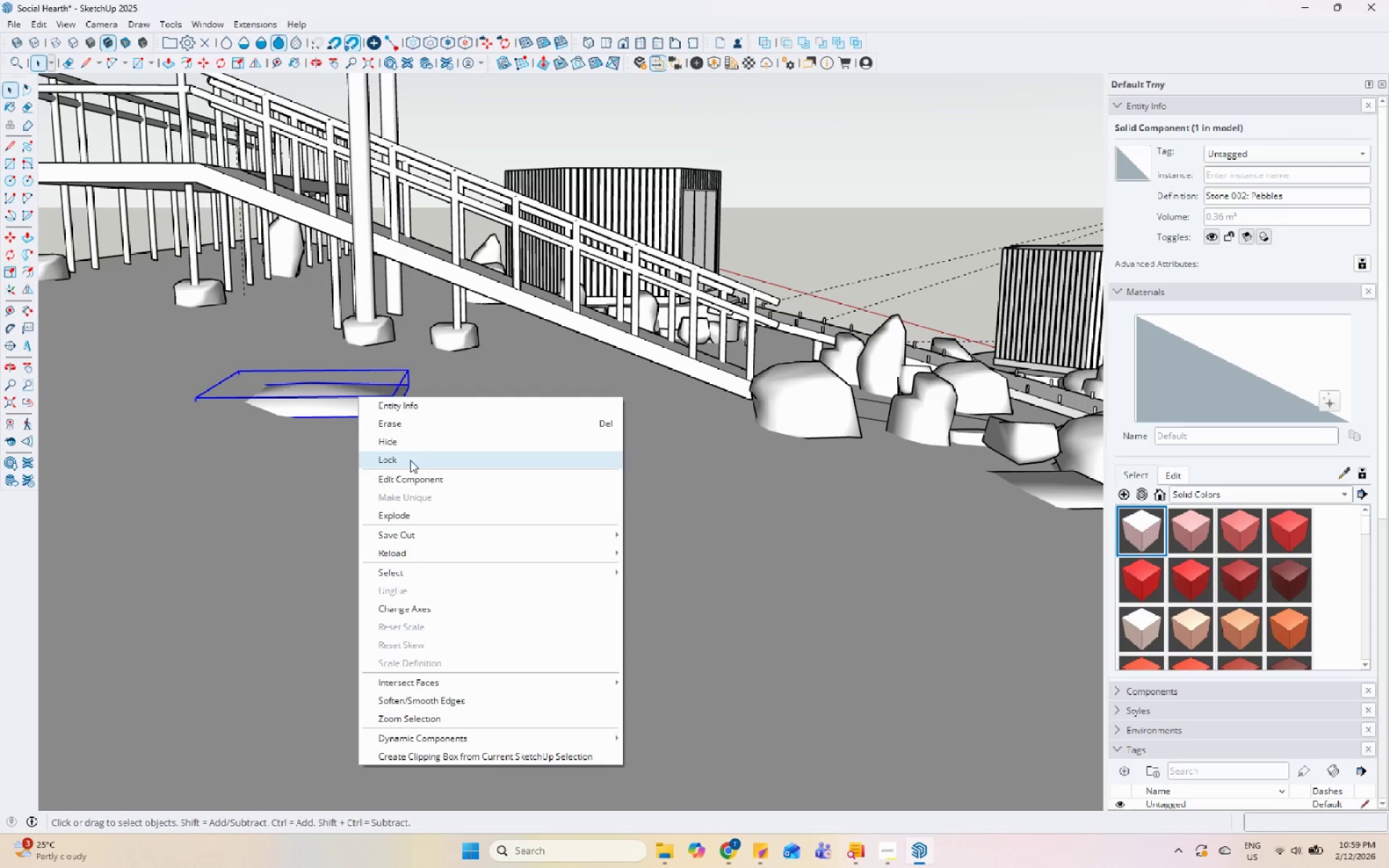 
left_click([417, 420])
 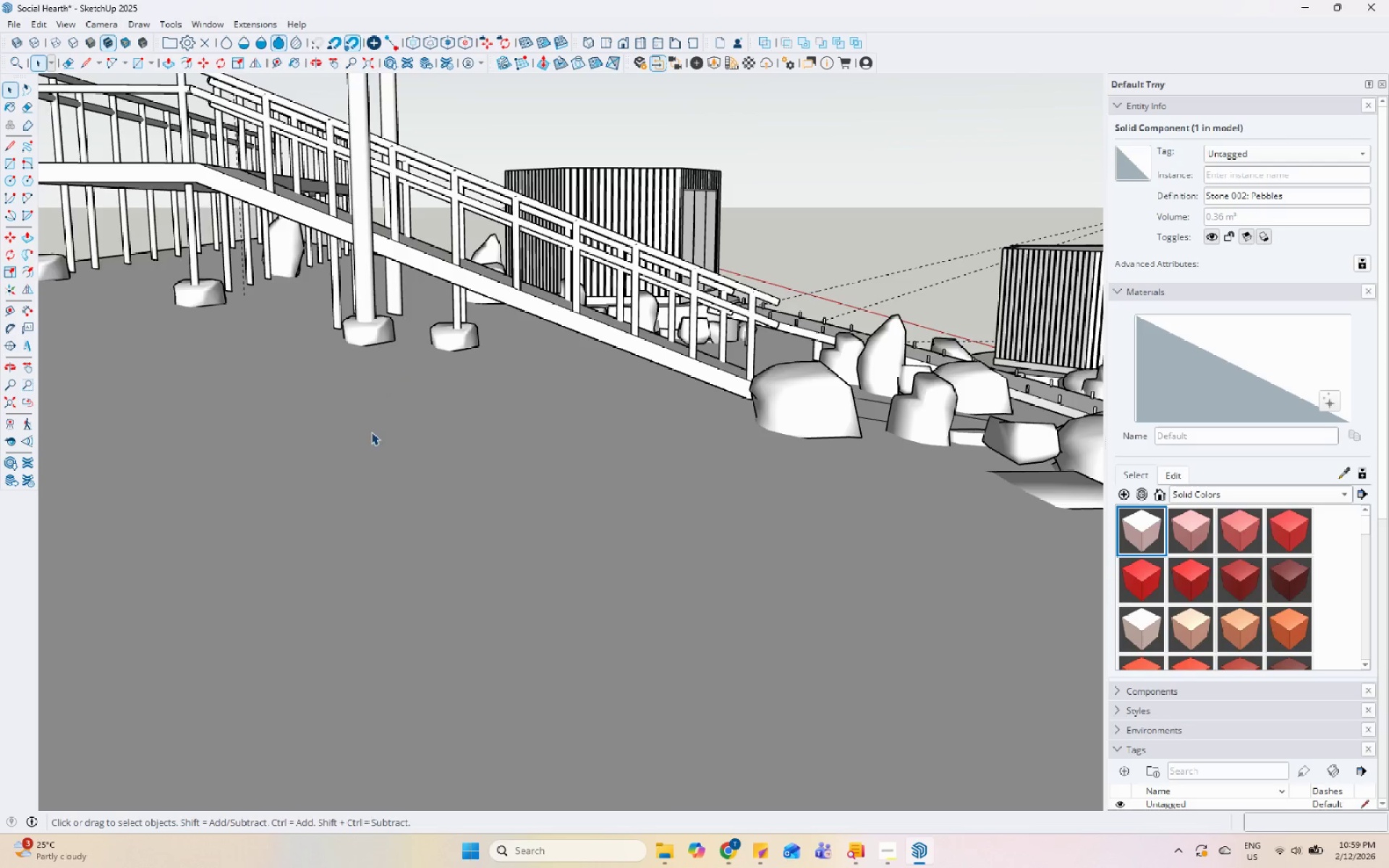 
scroll: coordinate [344, 442], scroll_direction: down, amount: 2.0
 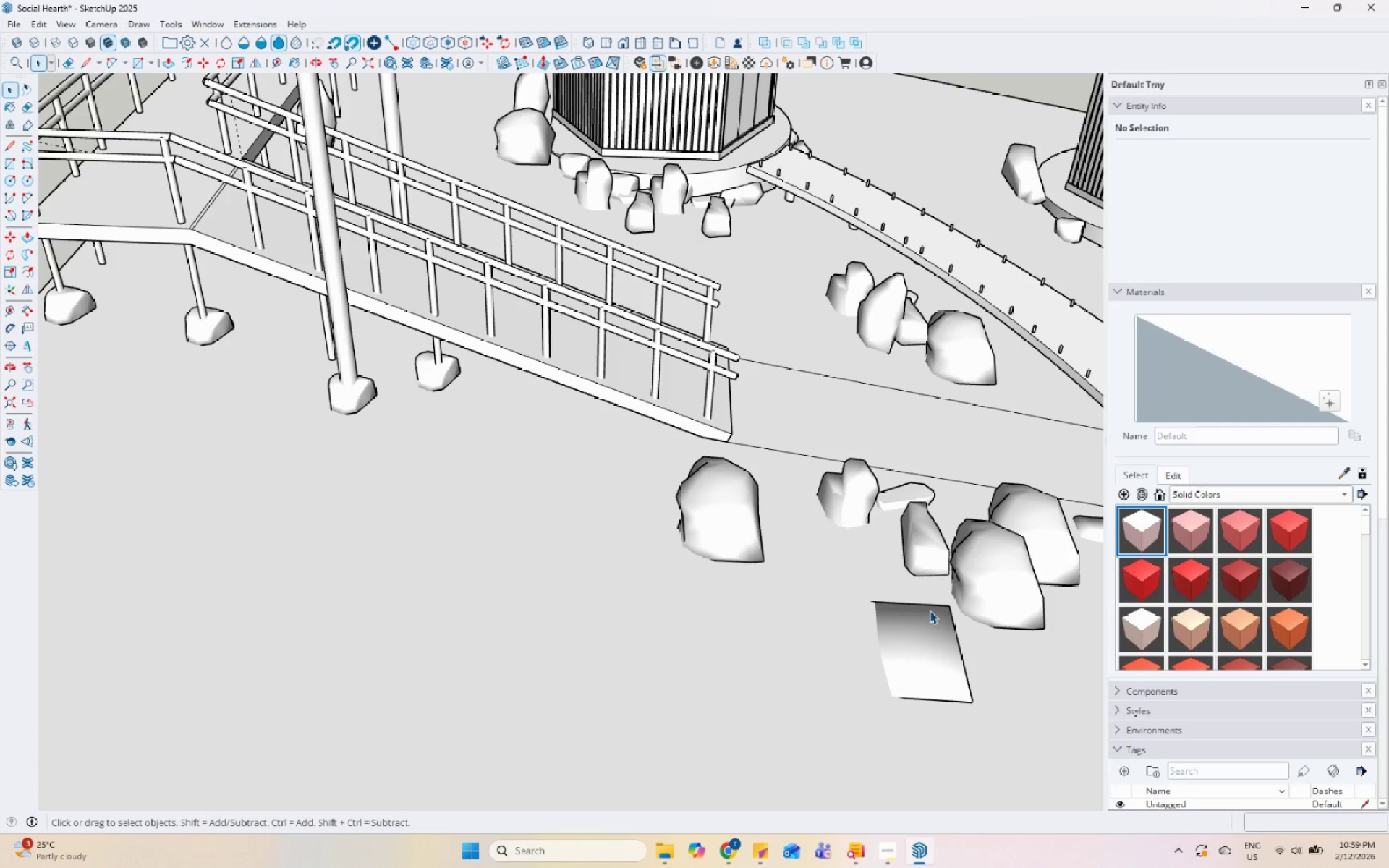 
right_click([930, 610])
 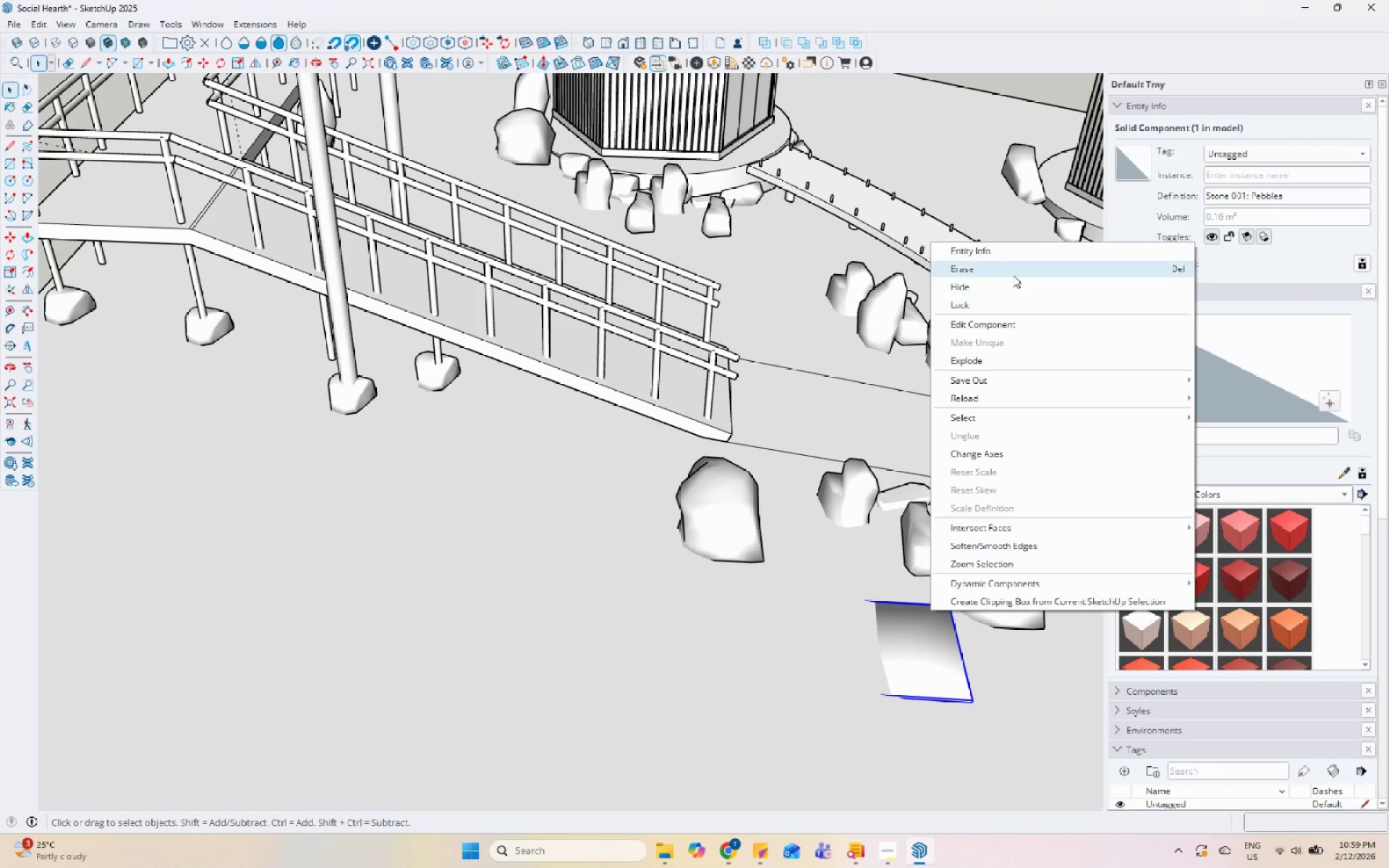 
left_click([1013, 271])
 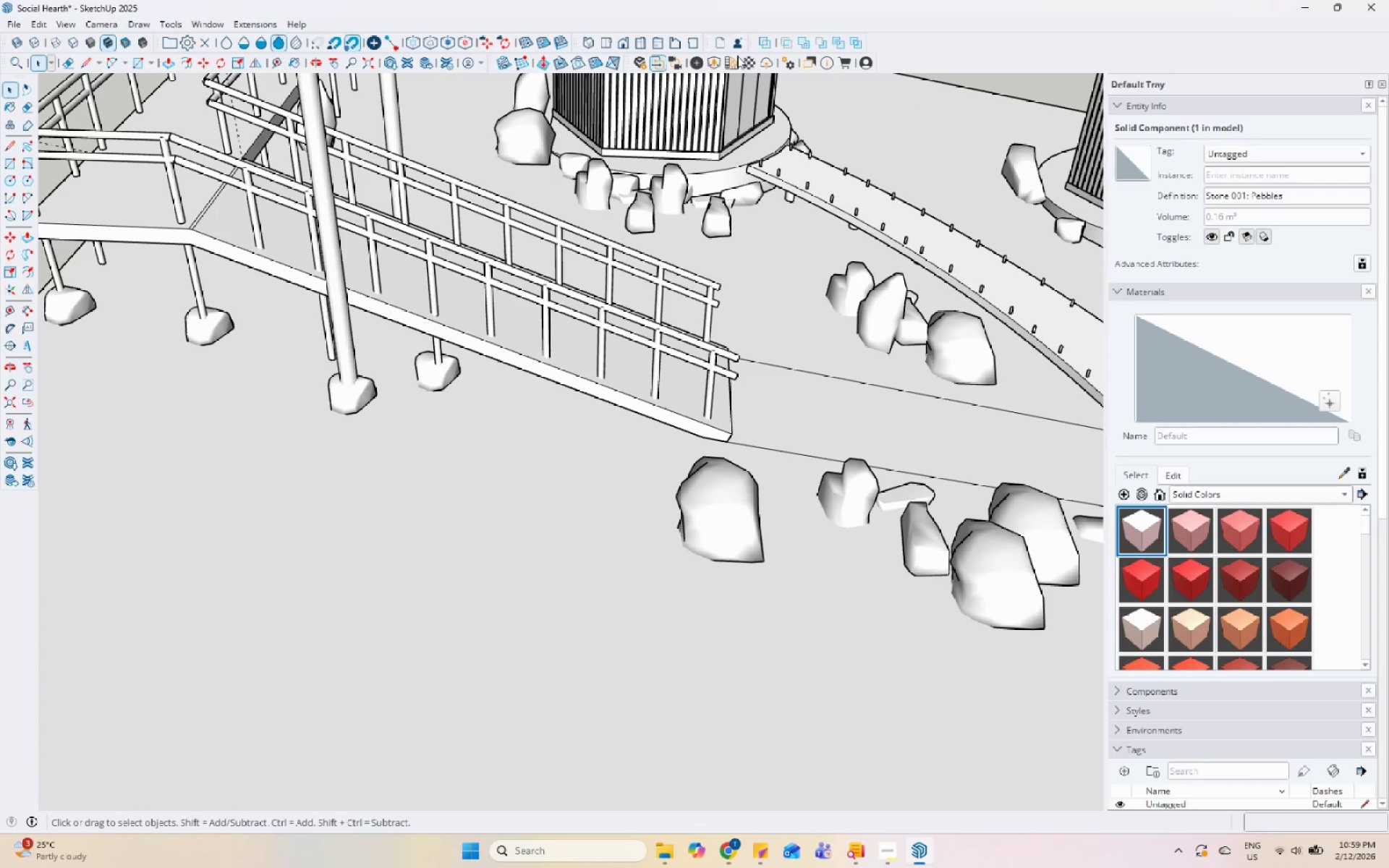 
left_click([727, 64])
 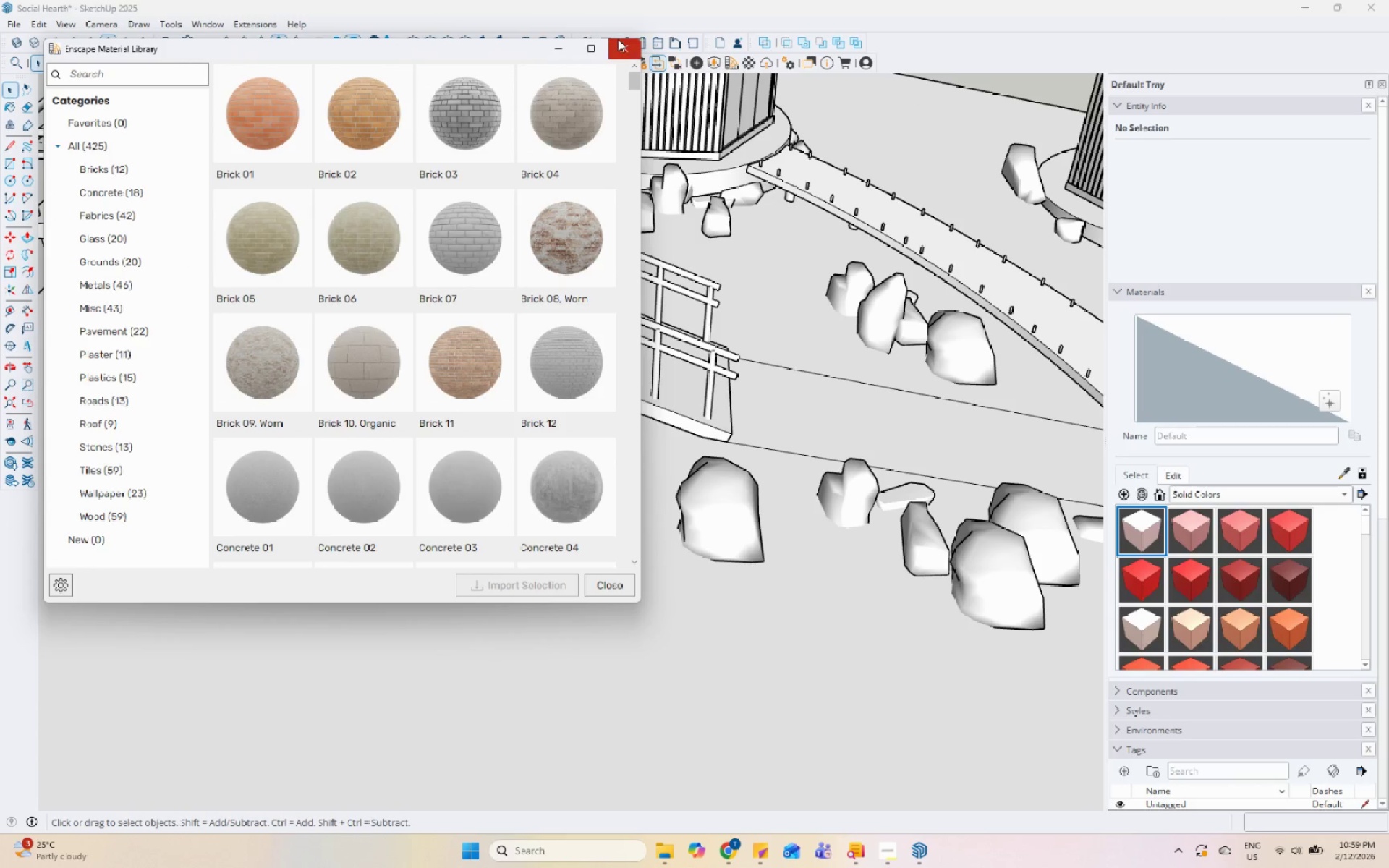 
left_click([623, 46])
 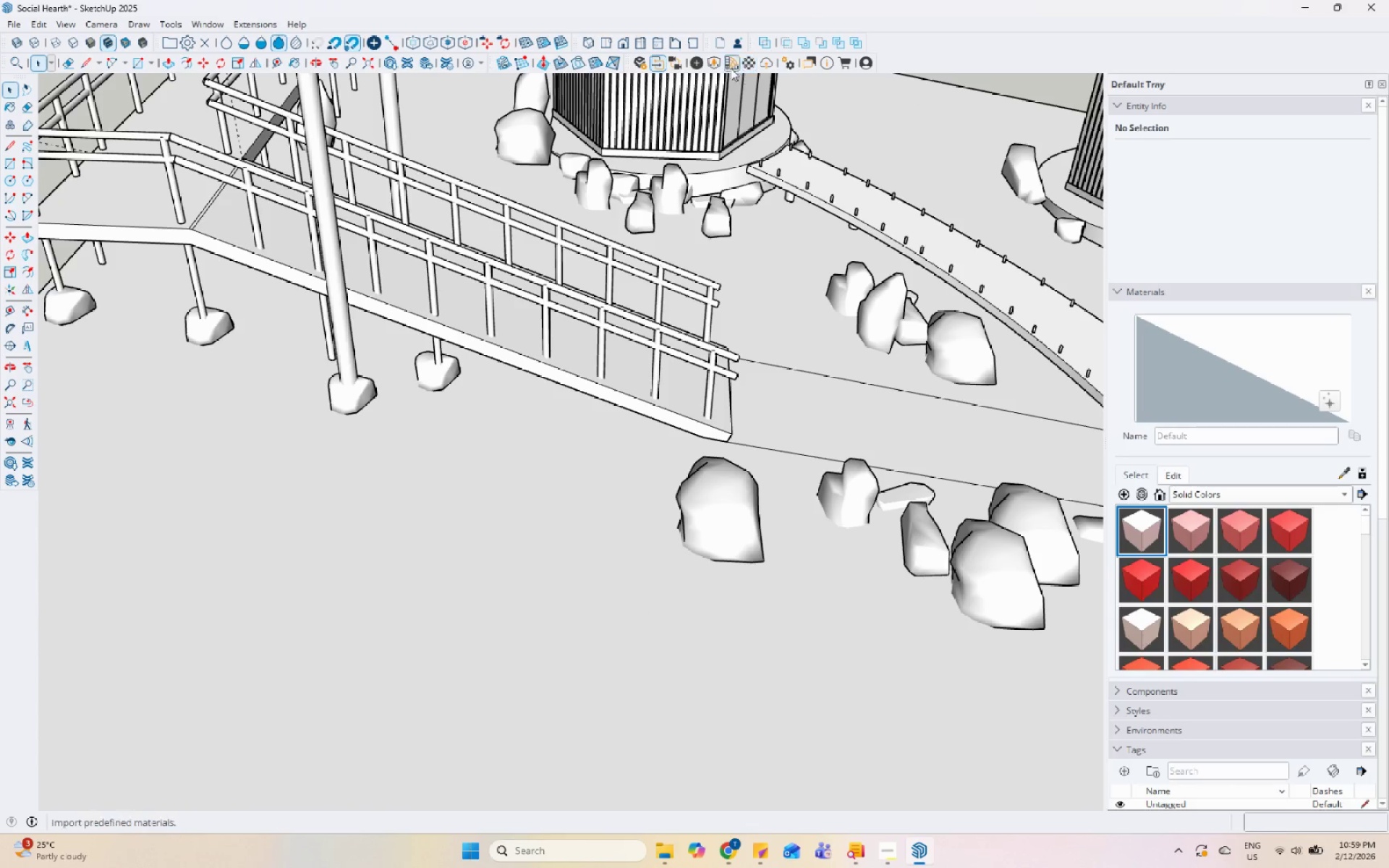 
left_click([718, 67])
 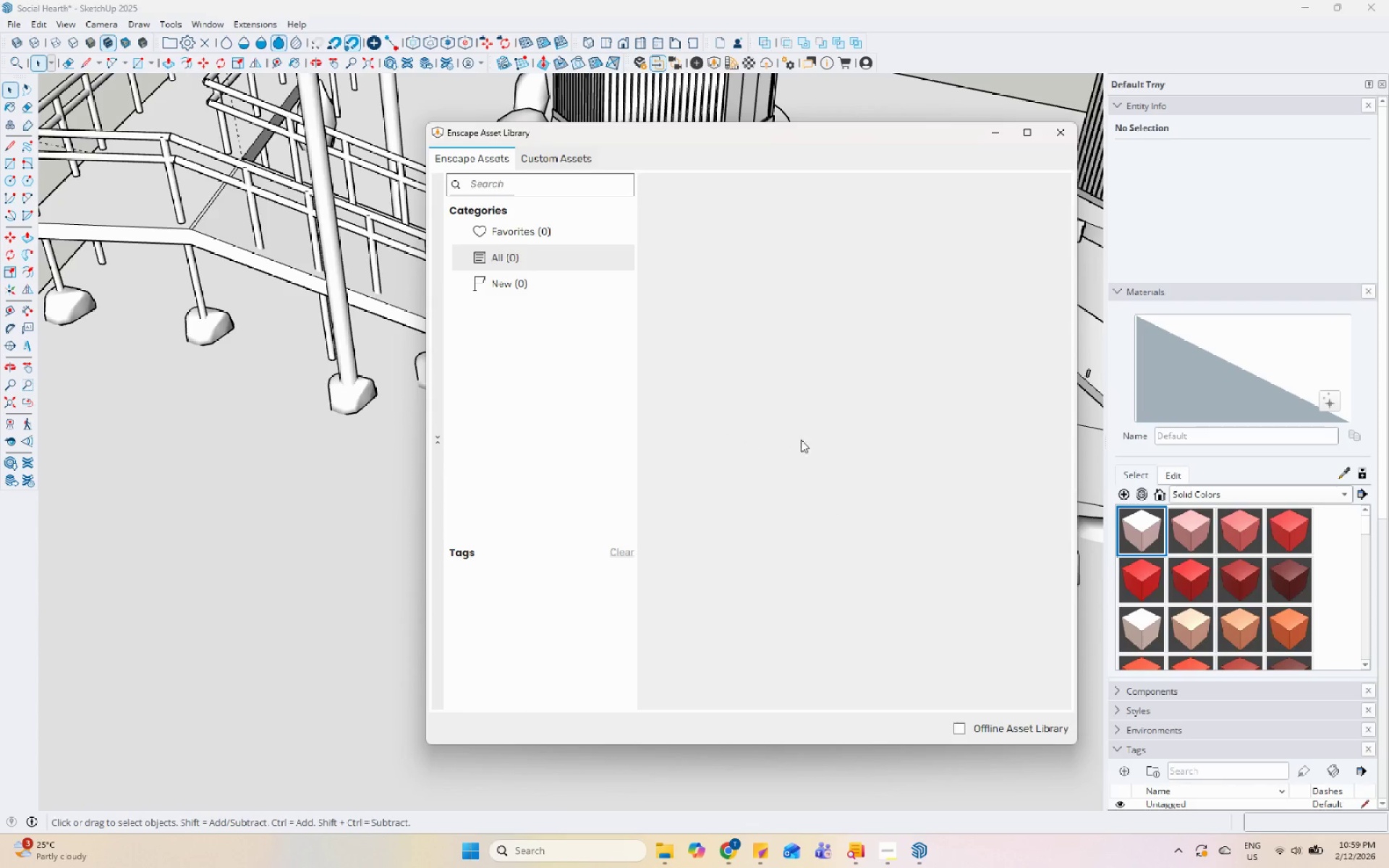 
scroll: coordinate [813, 410], scroll_direction: down, amount: 7.0
 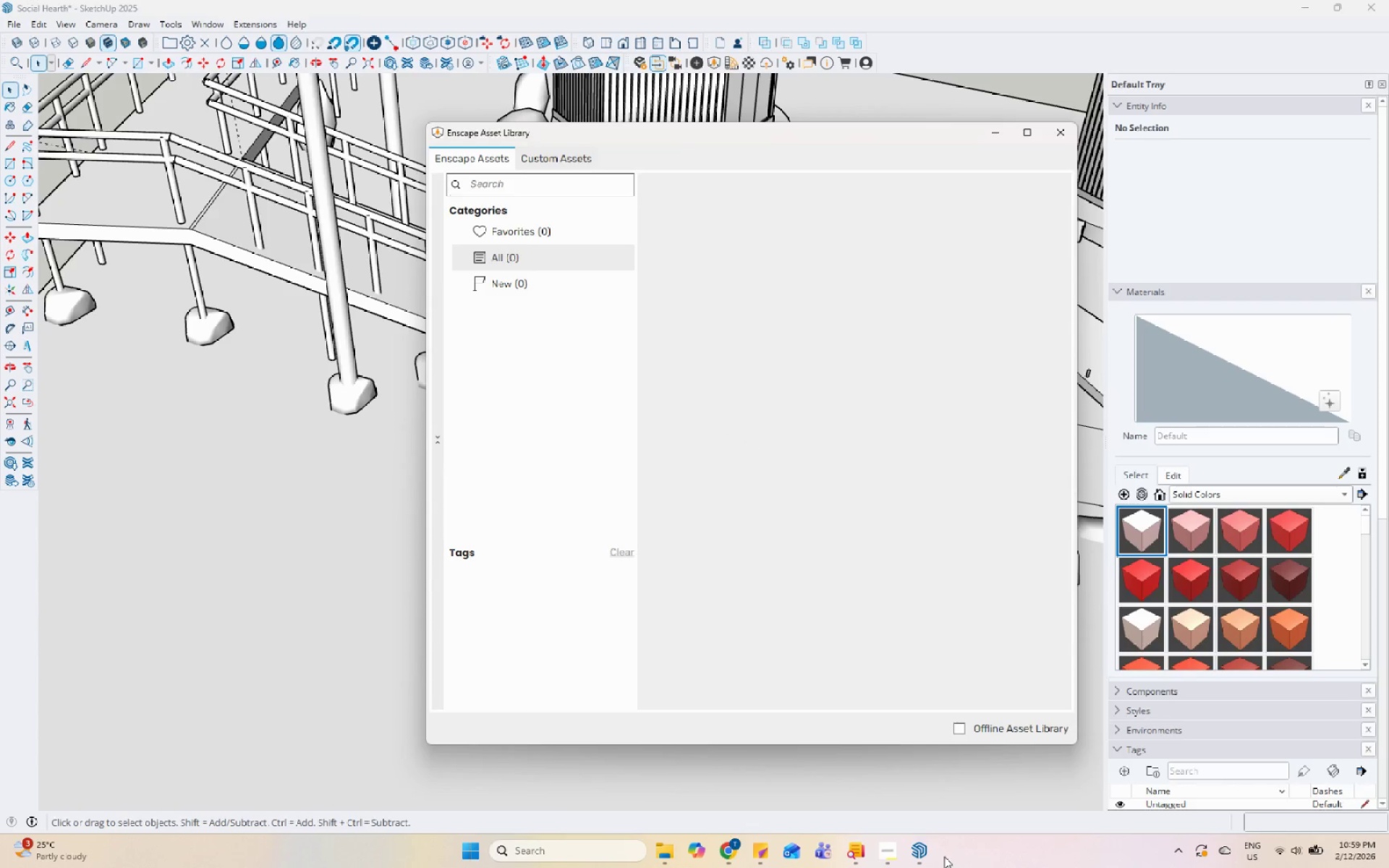 
left_click([893, 856])